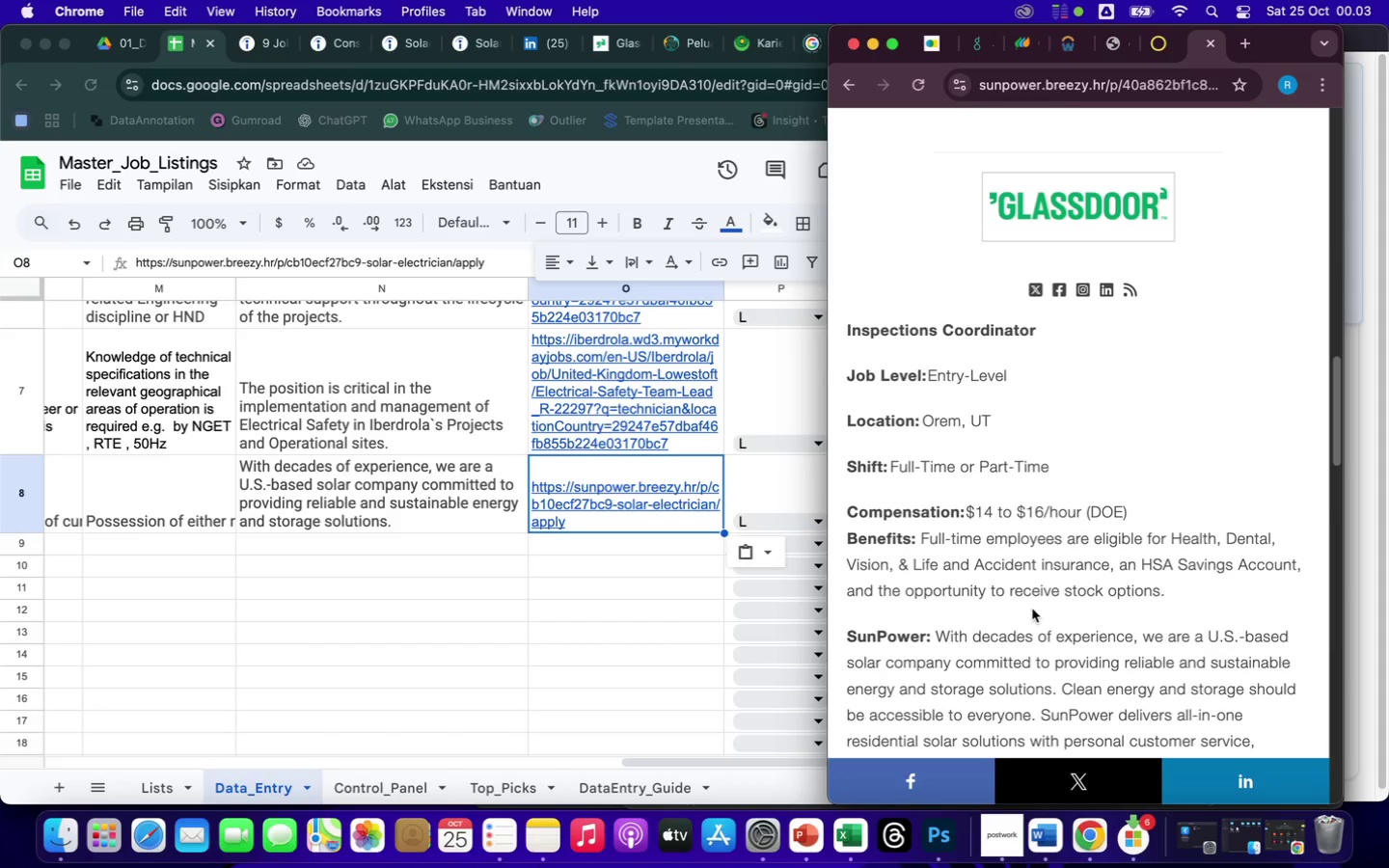 
wait(6.79)
 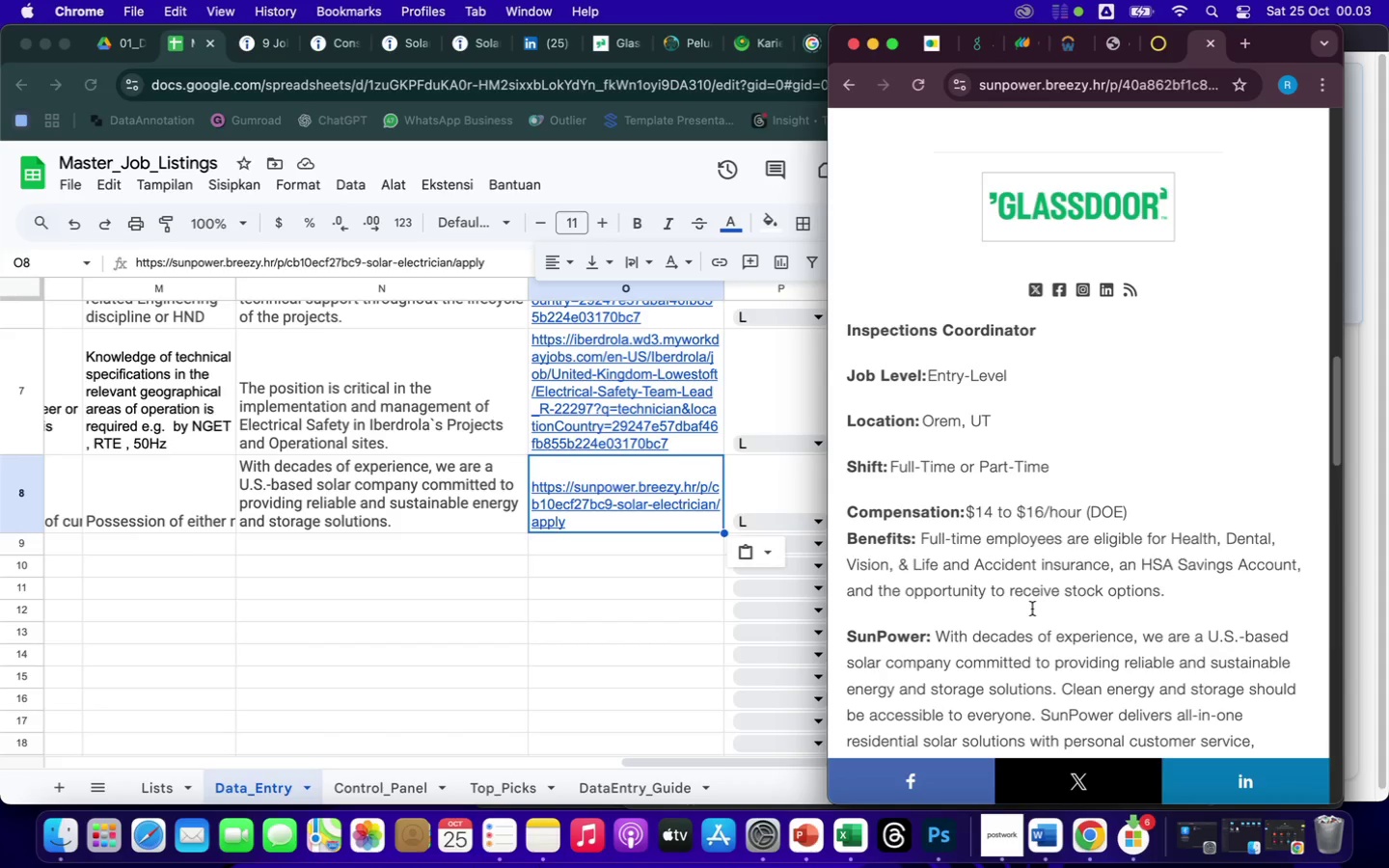 
double_click([396, 540])
 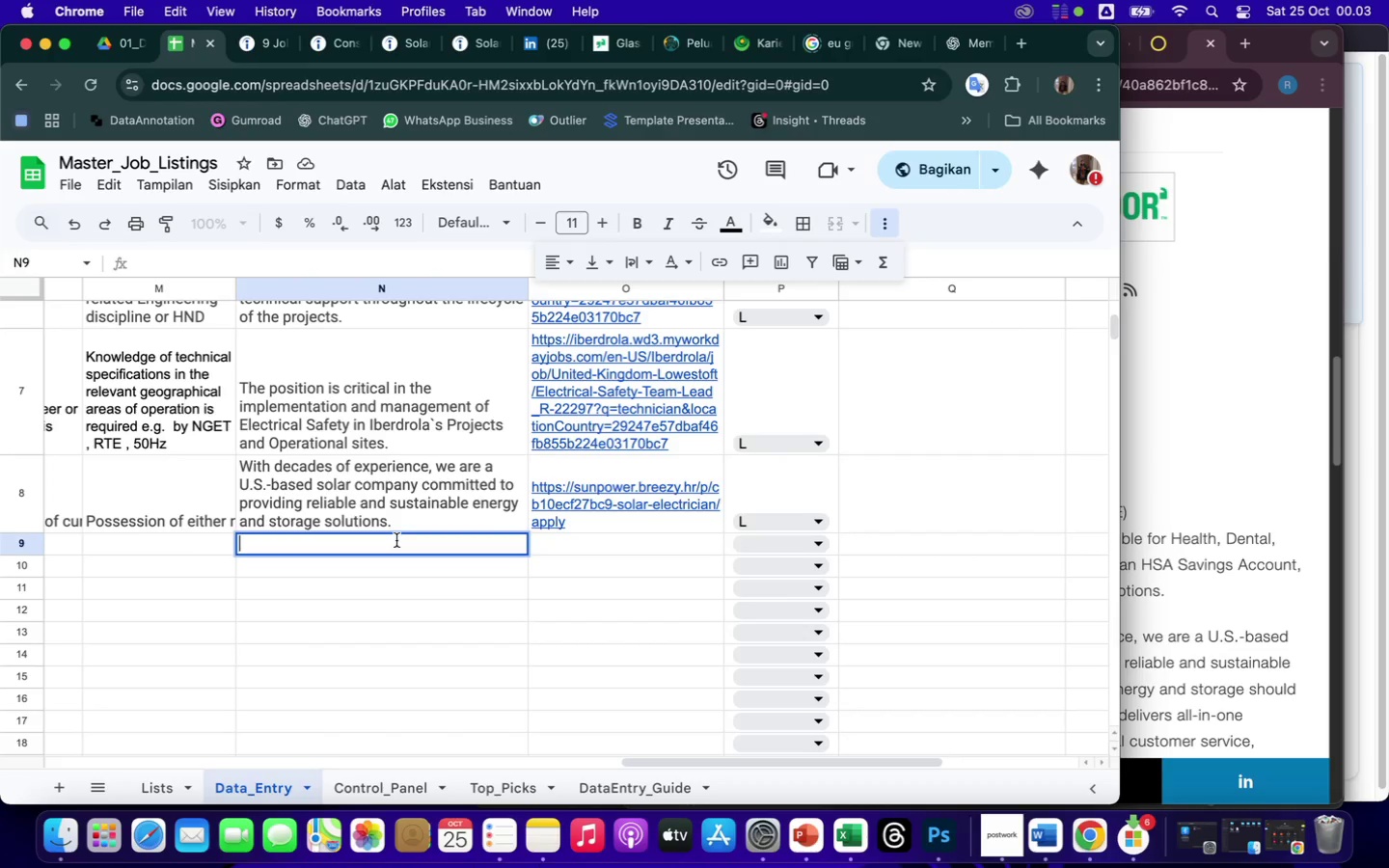 
key(ArrowLeft)
 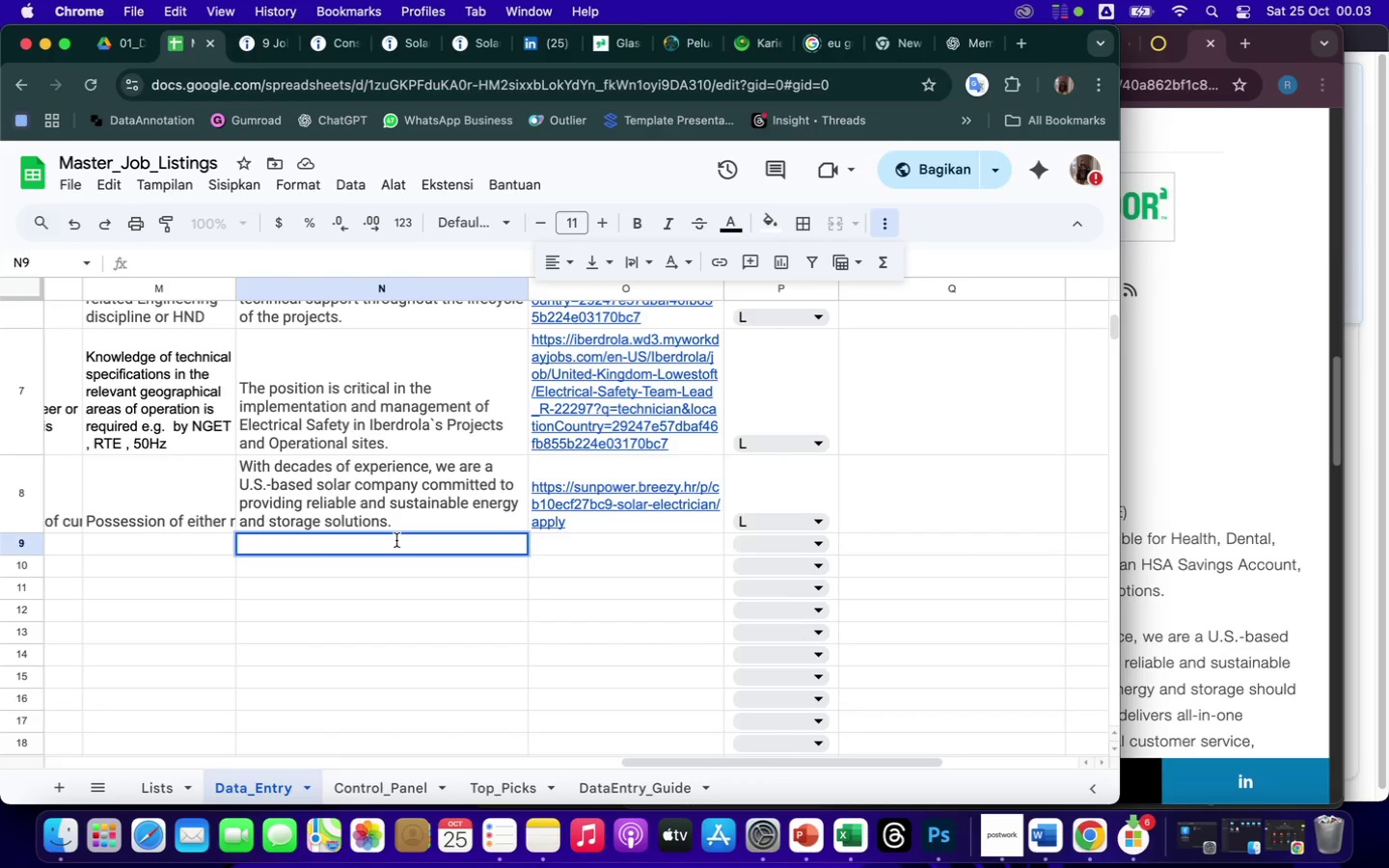 
key(ArrowLeft)
 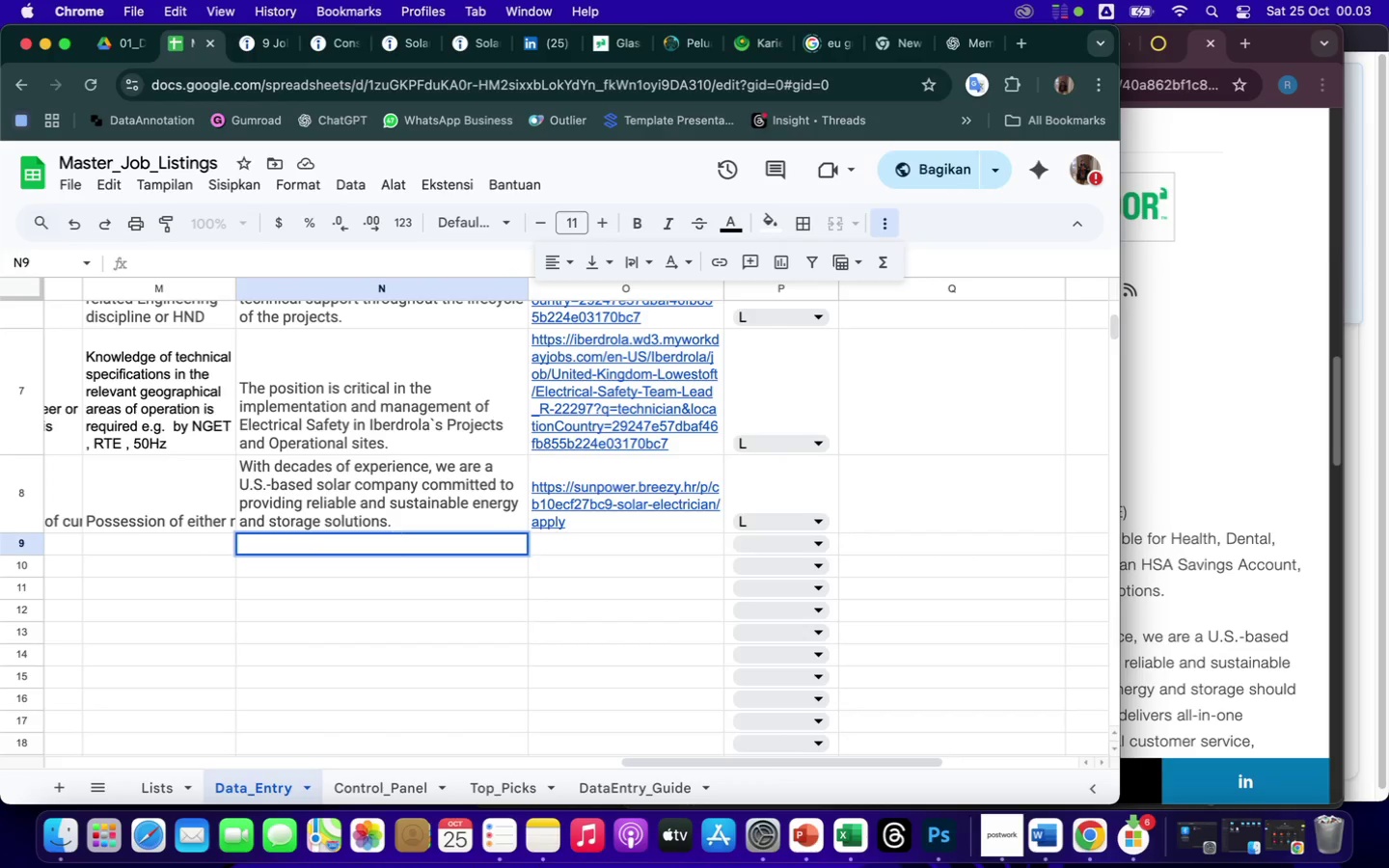 
key(ArrowLeft)
 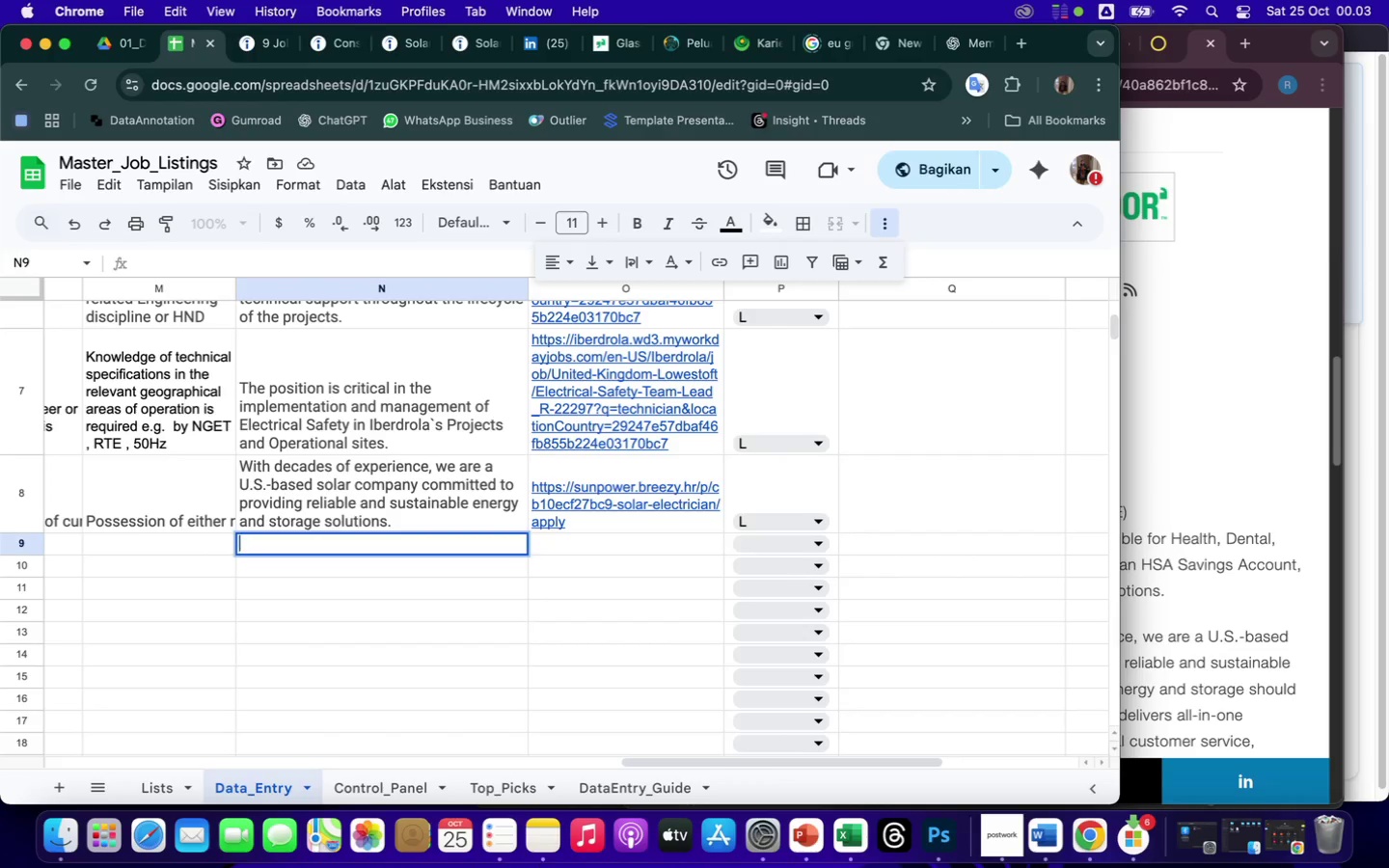 
key(ArrowLeft)
 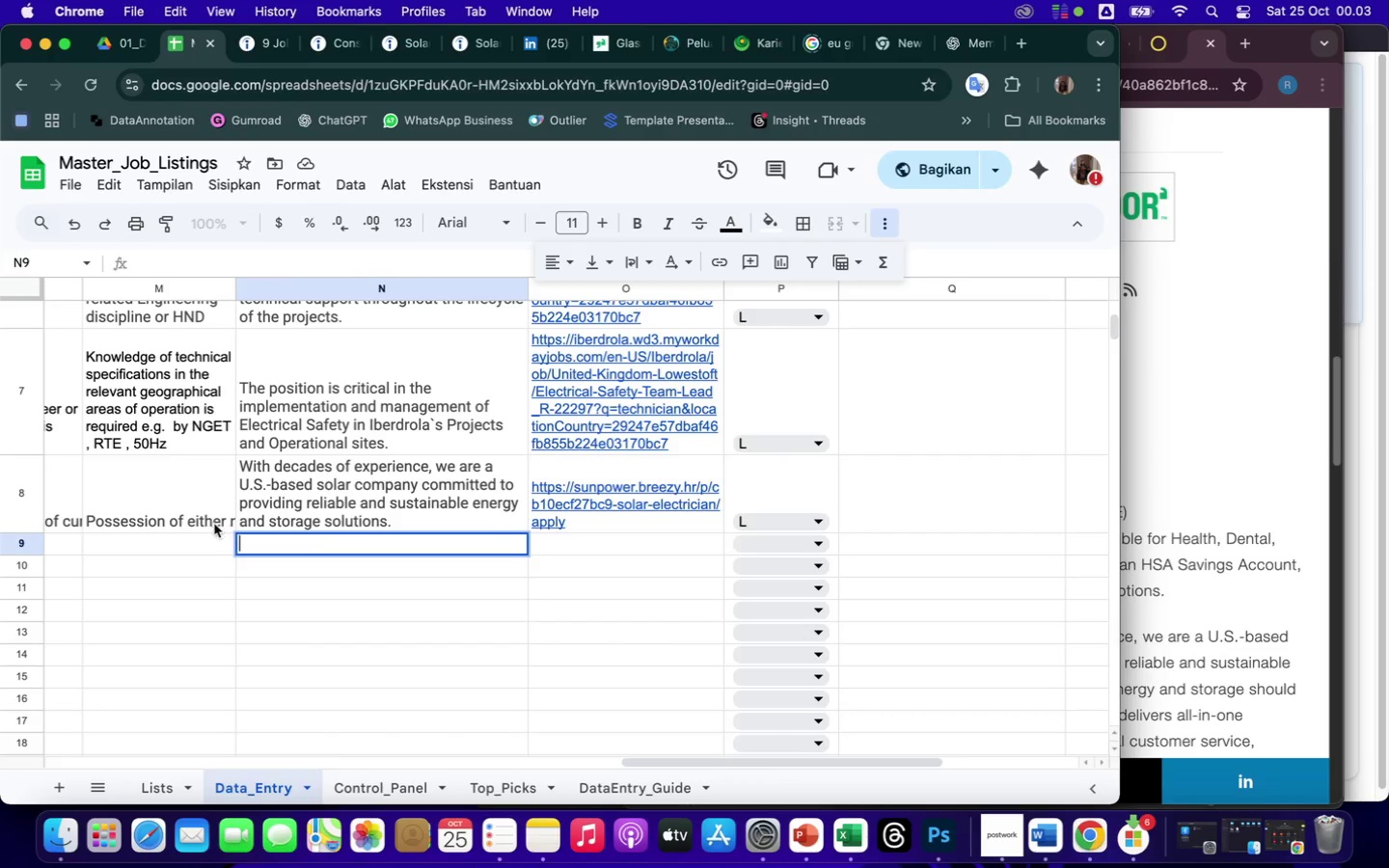 
left_click([189, 544])
 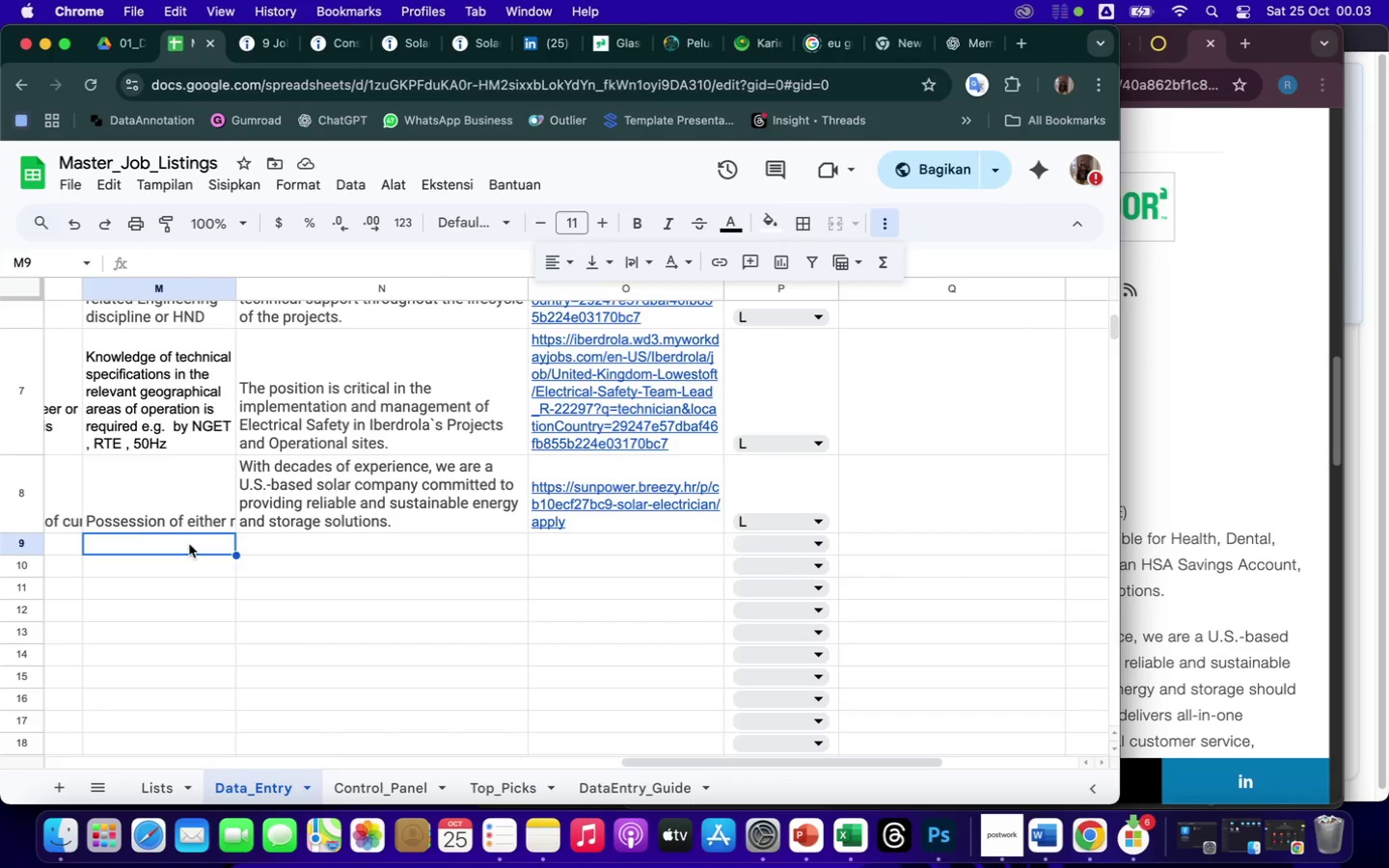 
key(ArrowLeft)
 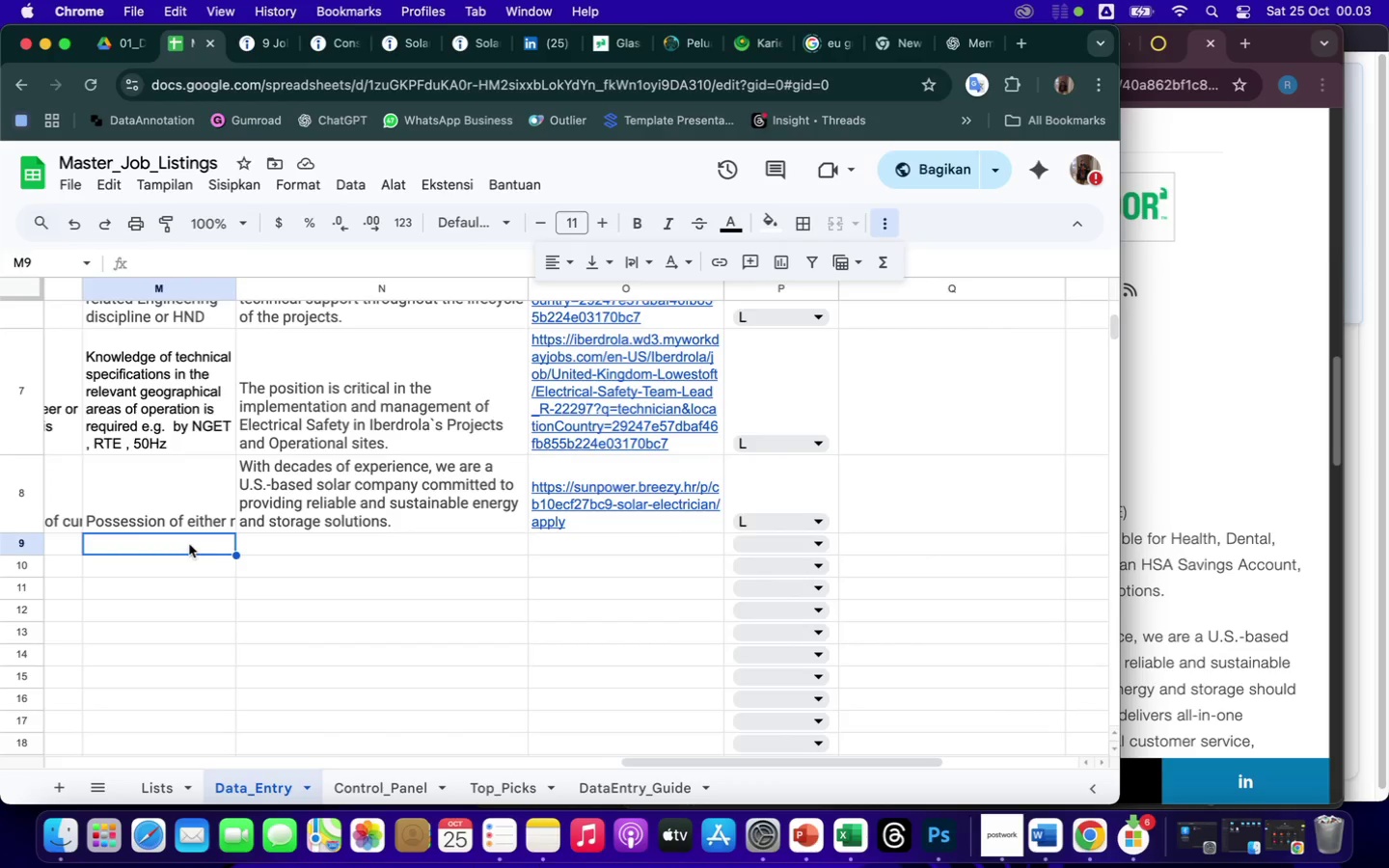 
key(ArrowLeft)
 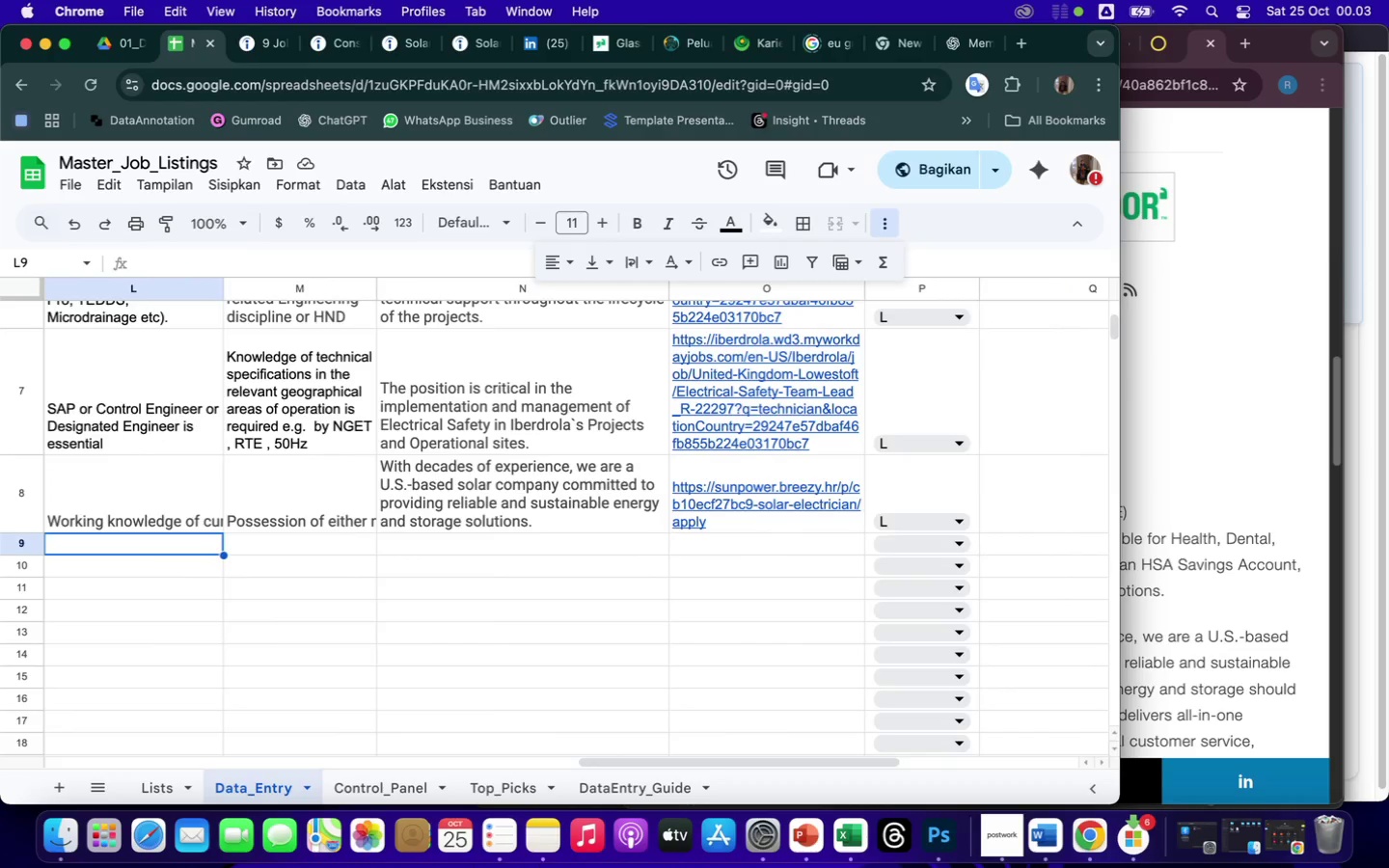 
key(ArrowLeft)
 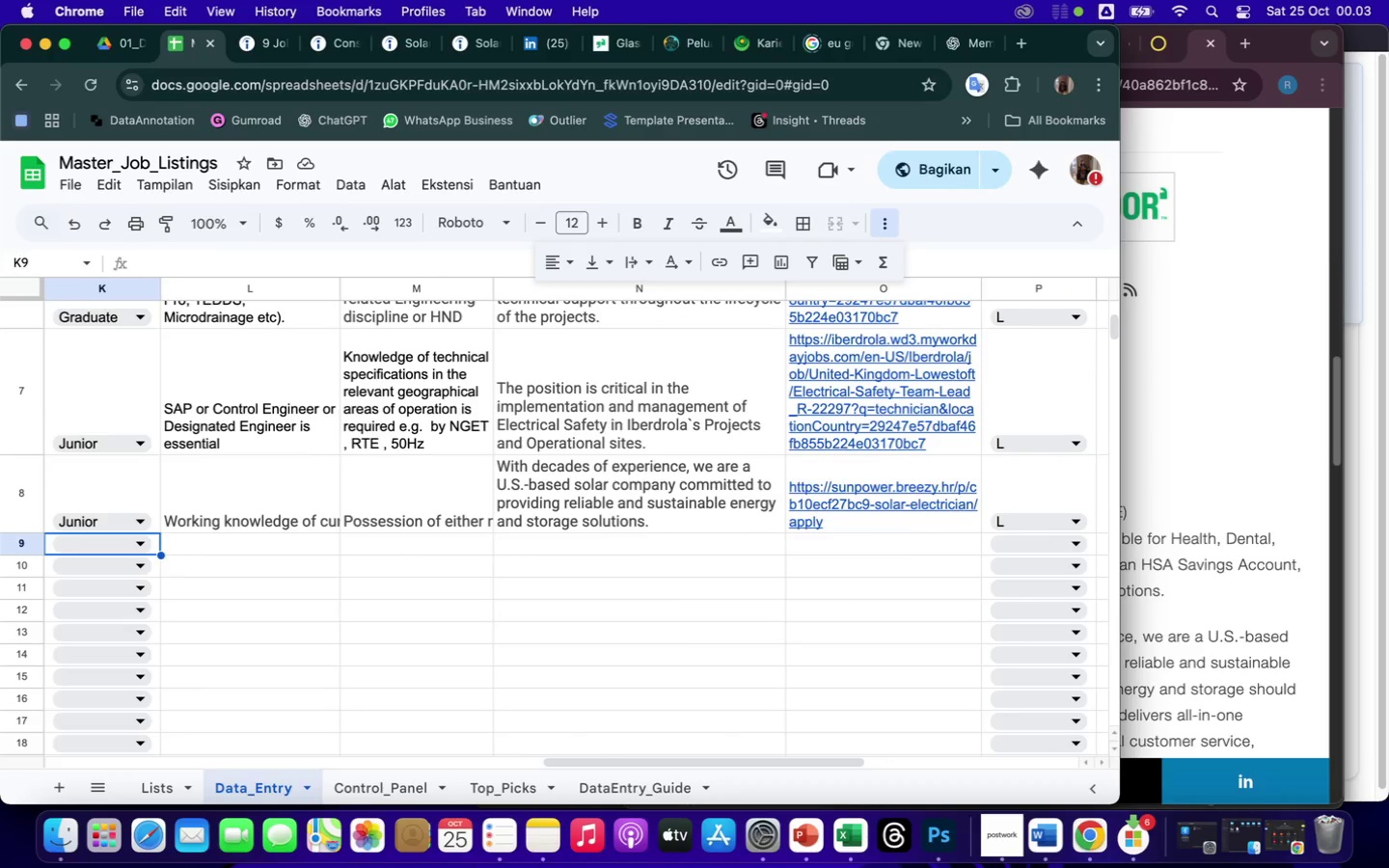 
key(ArrowLeft)
 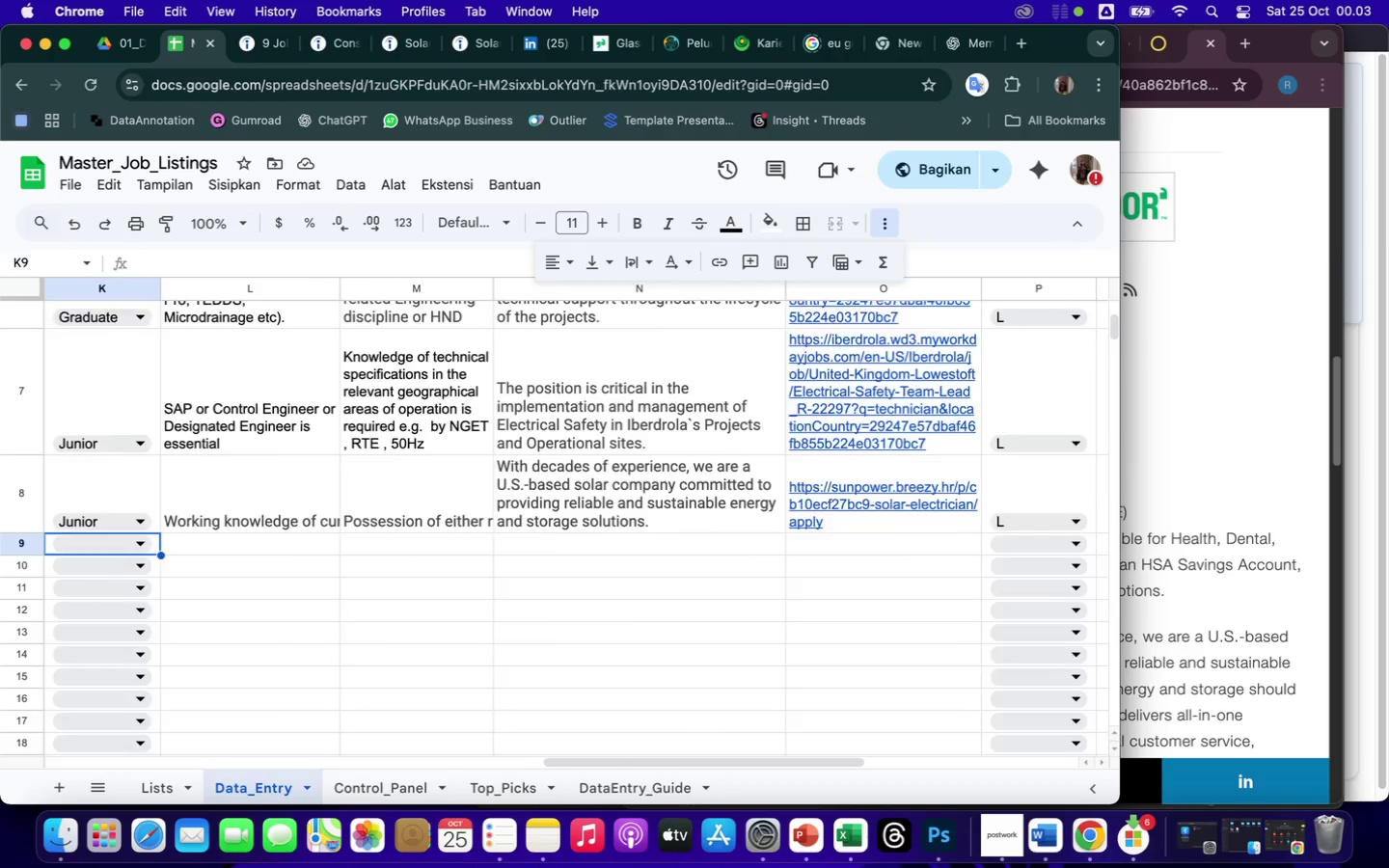 
key(ArrowLeft)
 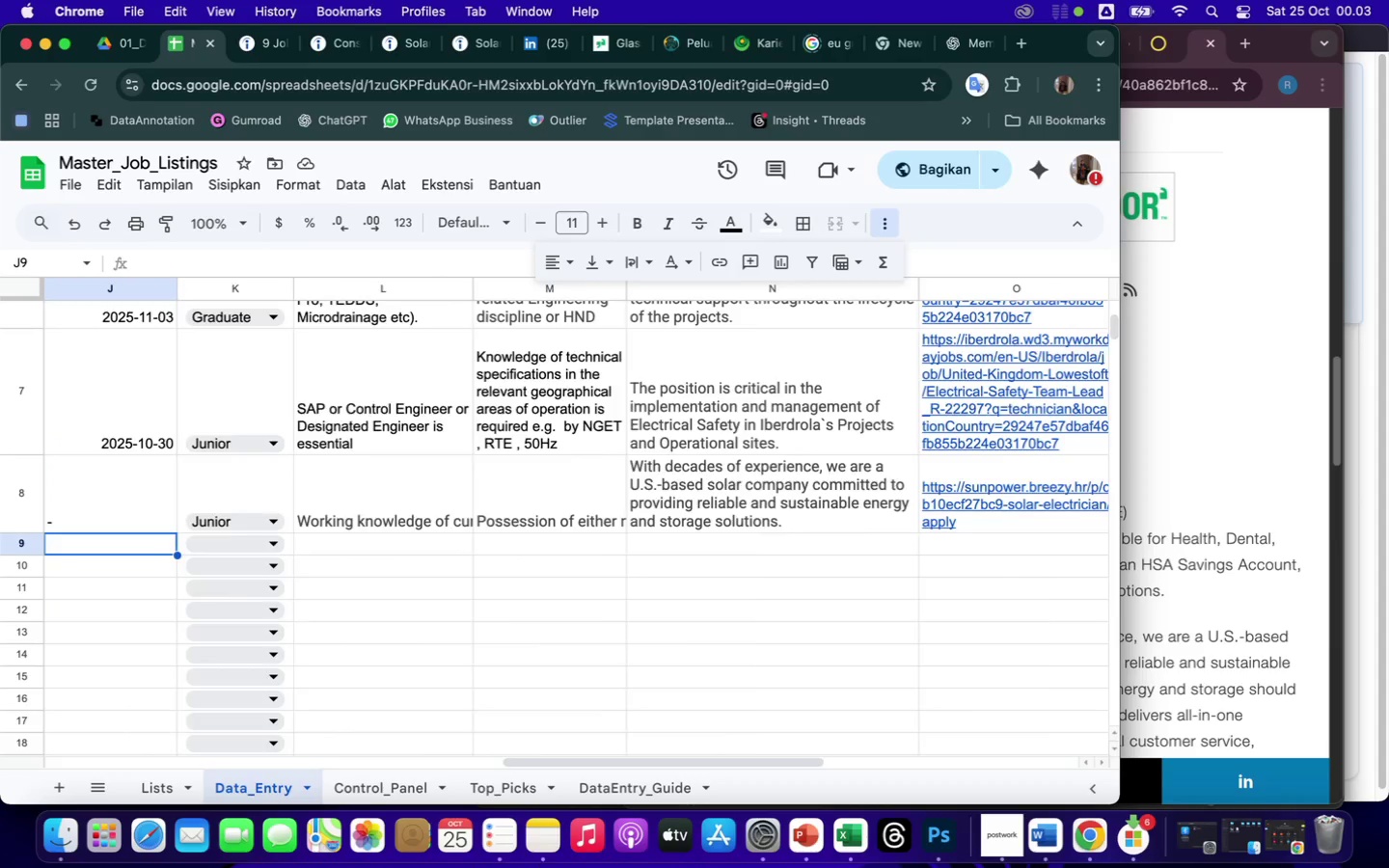 
key(ArrowLeft)
 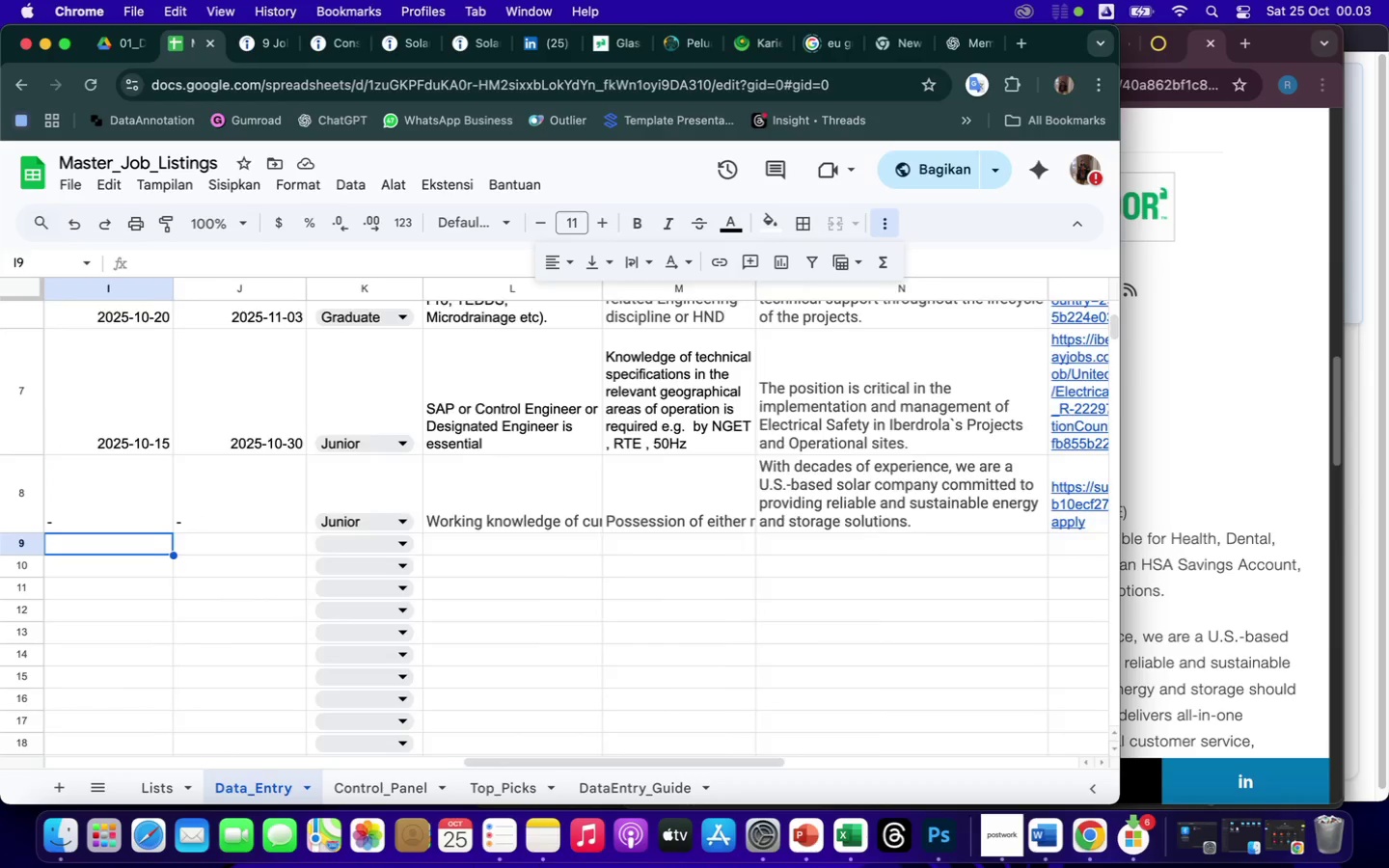 
key(ArrowLeft)
 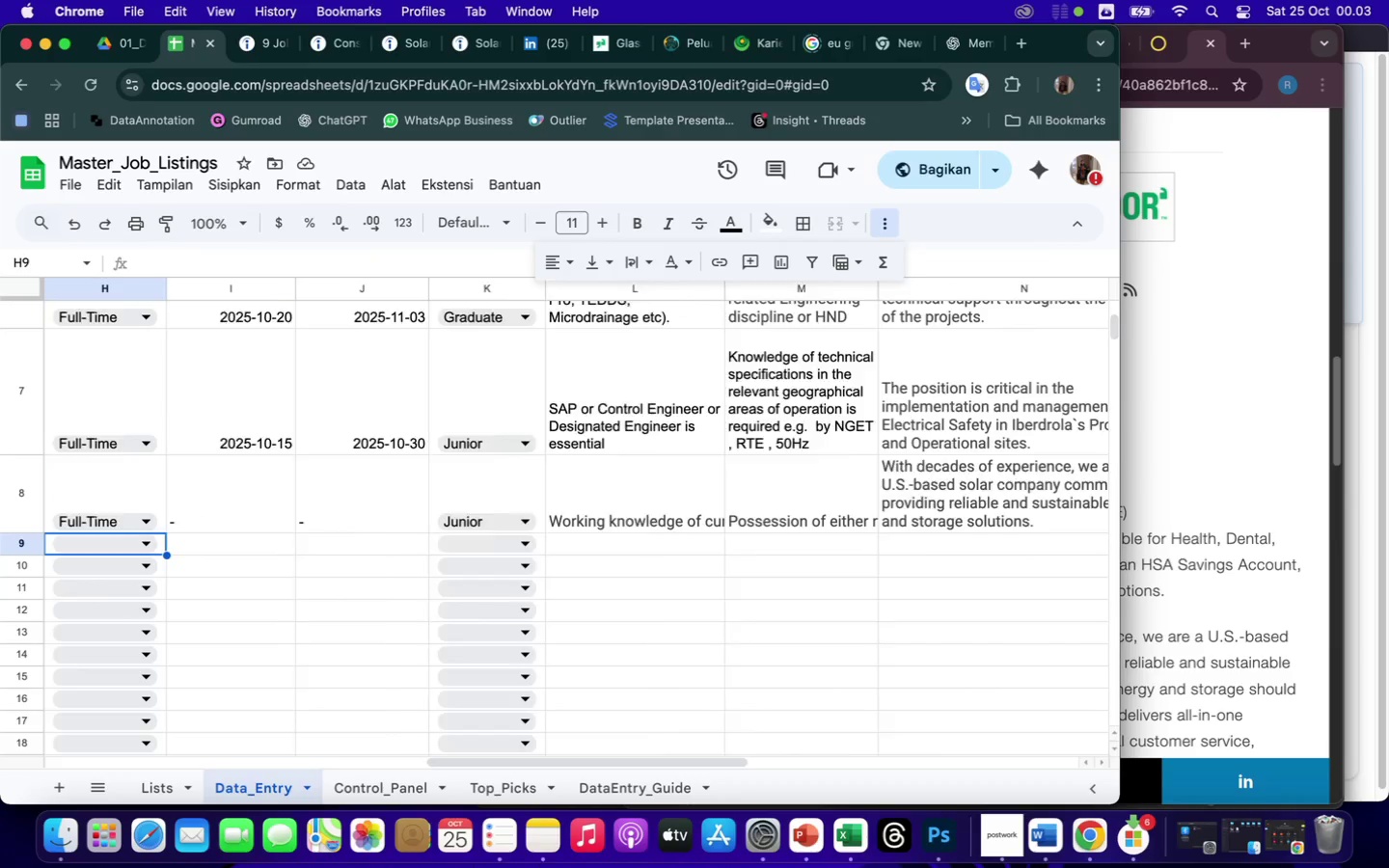 
key(ArrowLeft)
 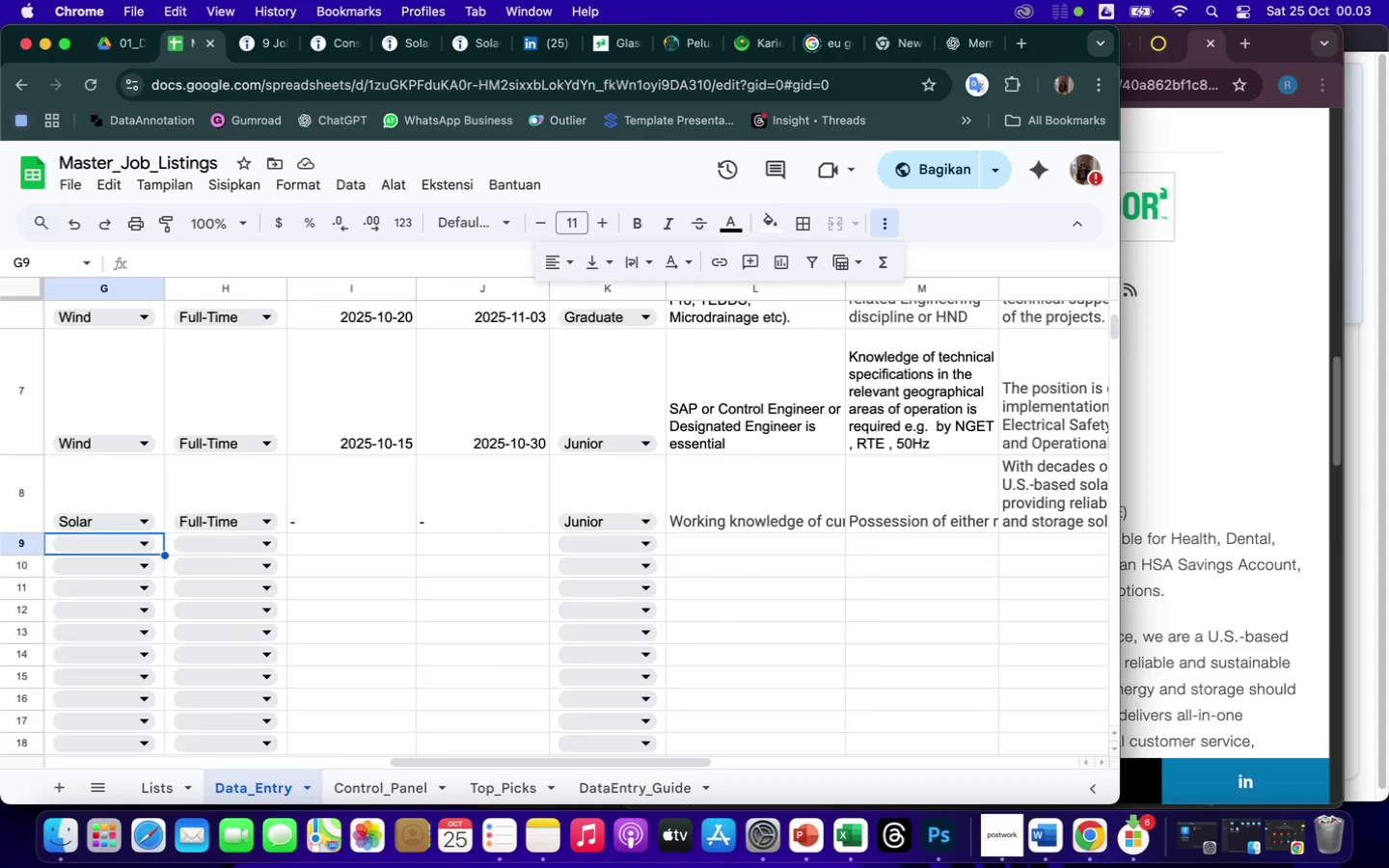 
key(ArrowLeft)
 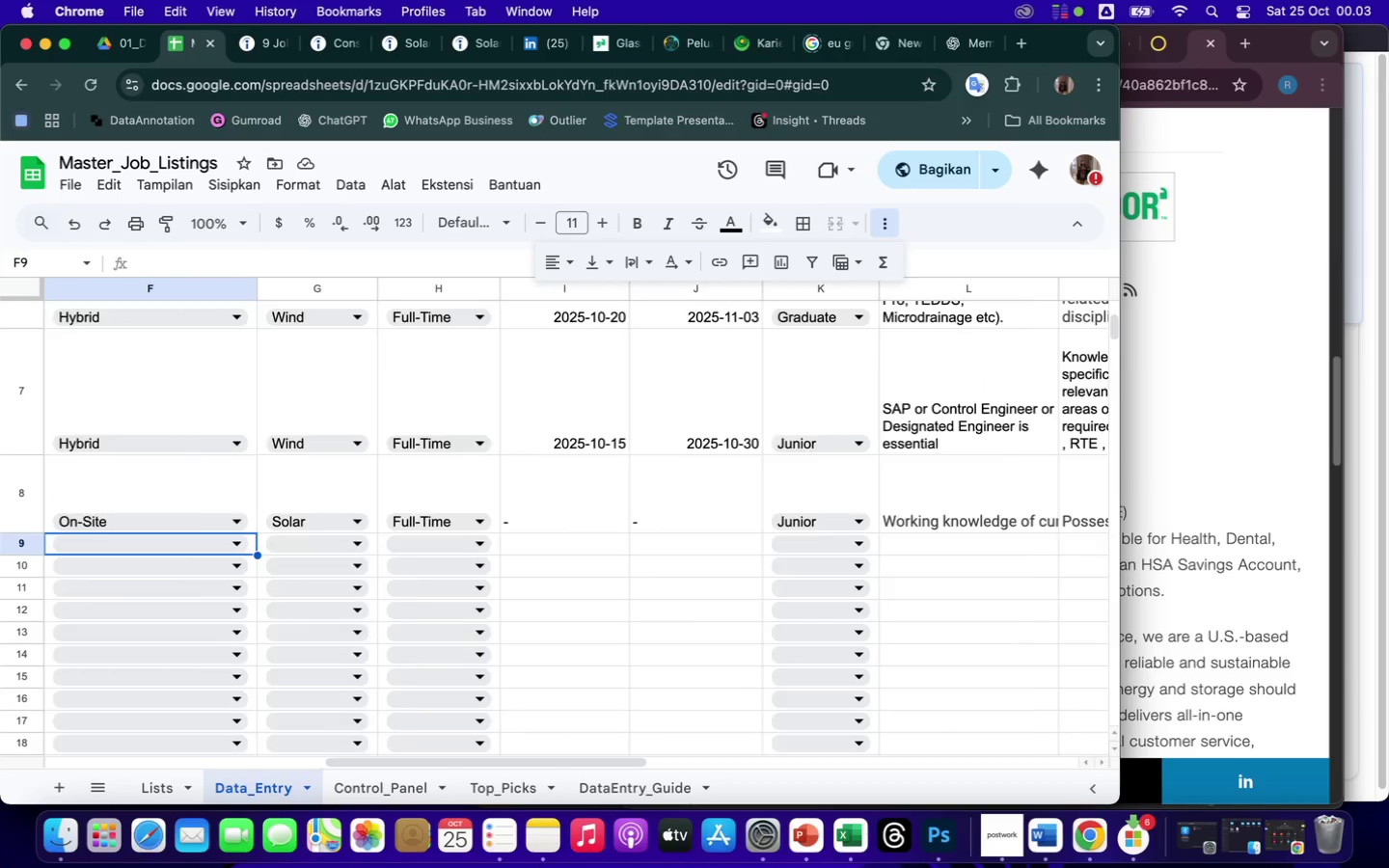 
key(ArrowLeft)
 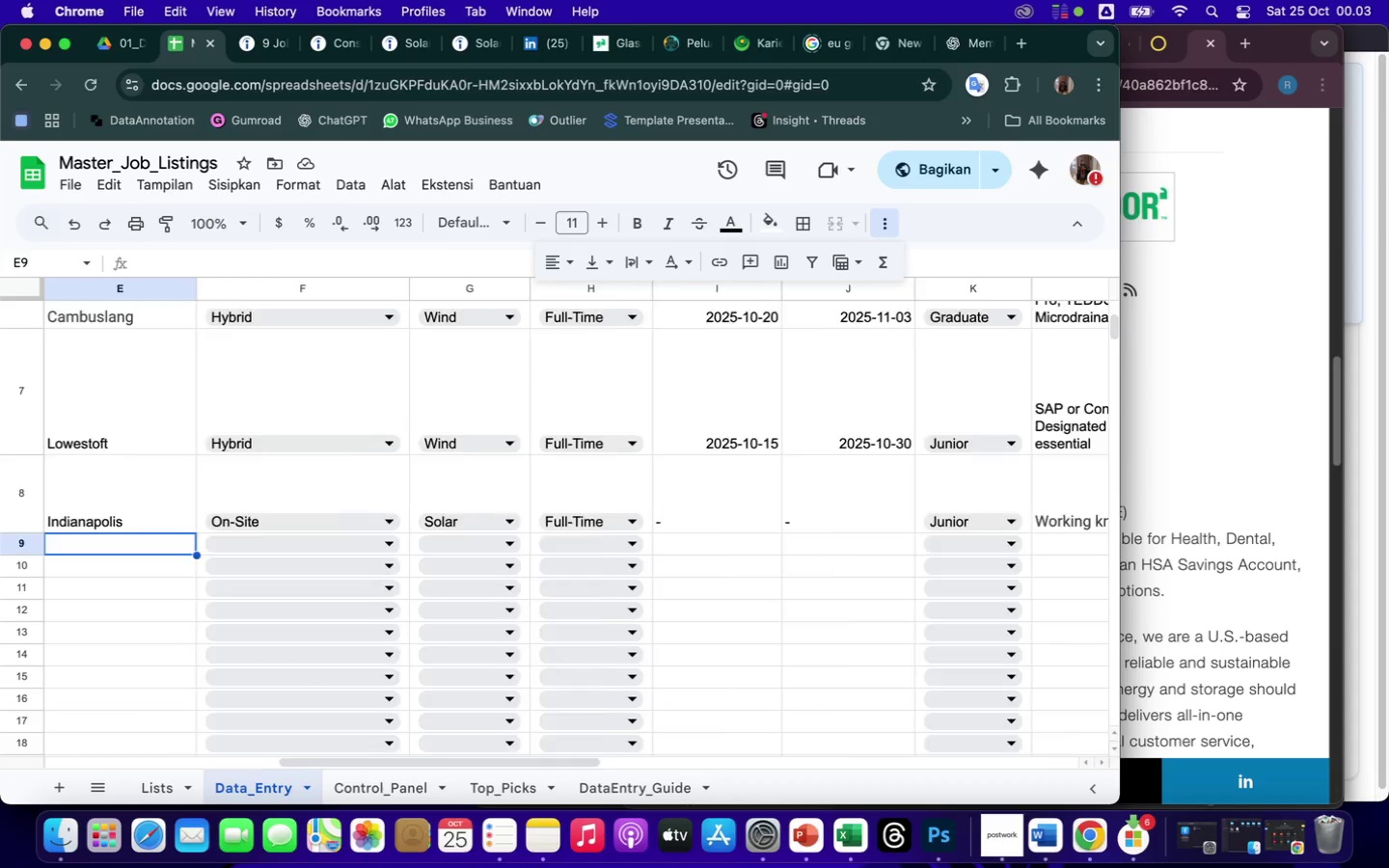 
key(ArrowLeft)
 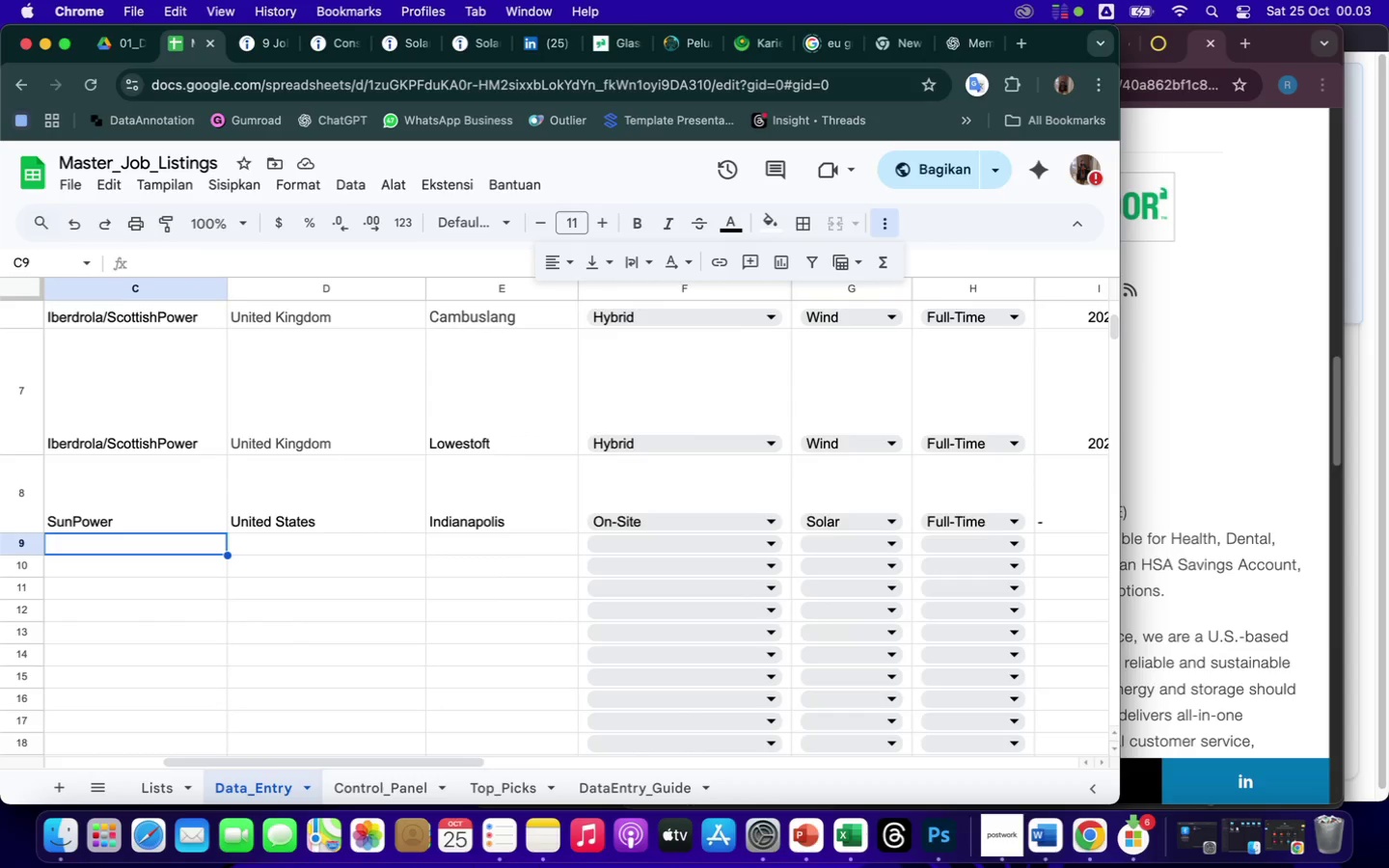 
key(ArrowLeft)
 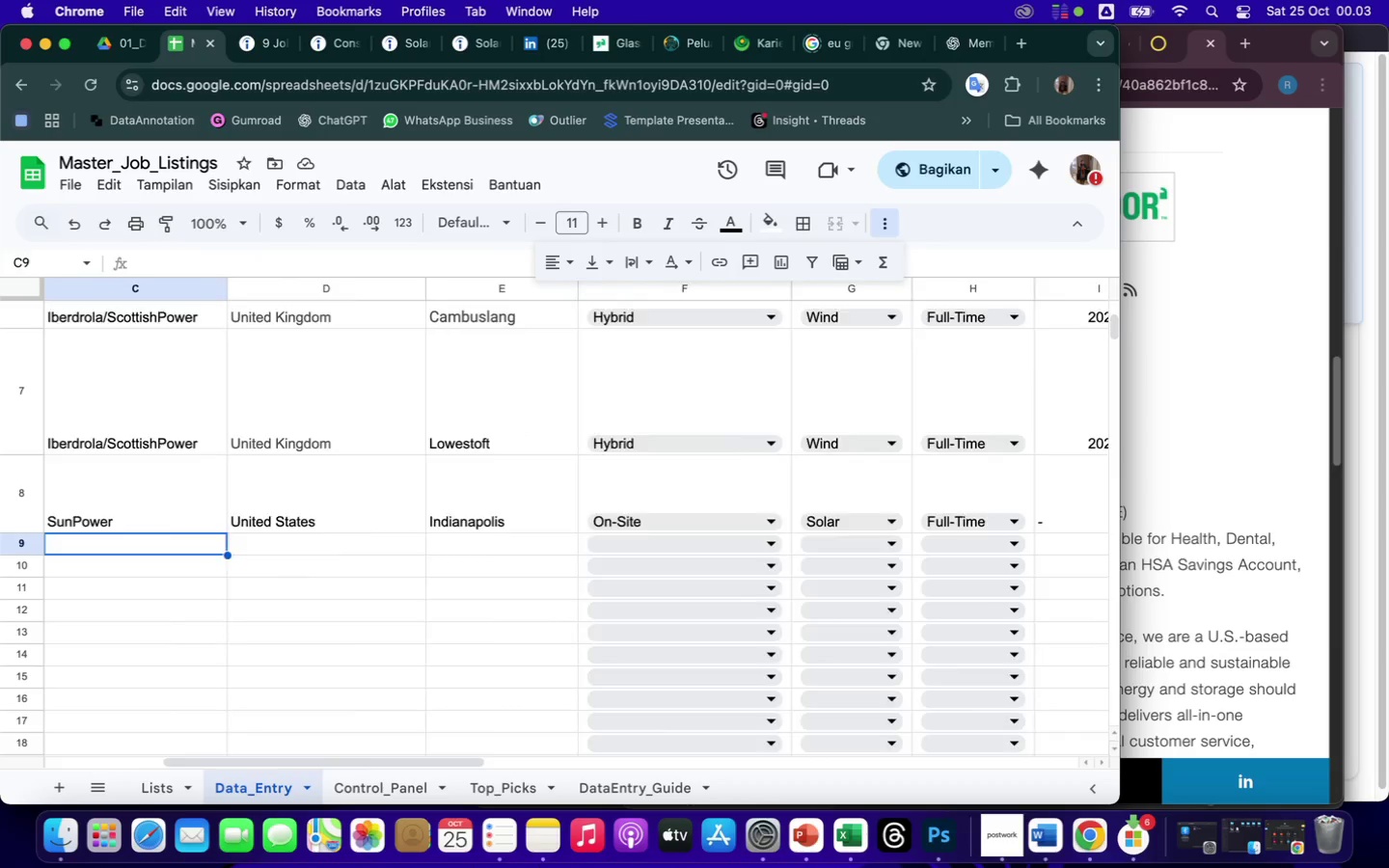 
key(ArrowLeft)
 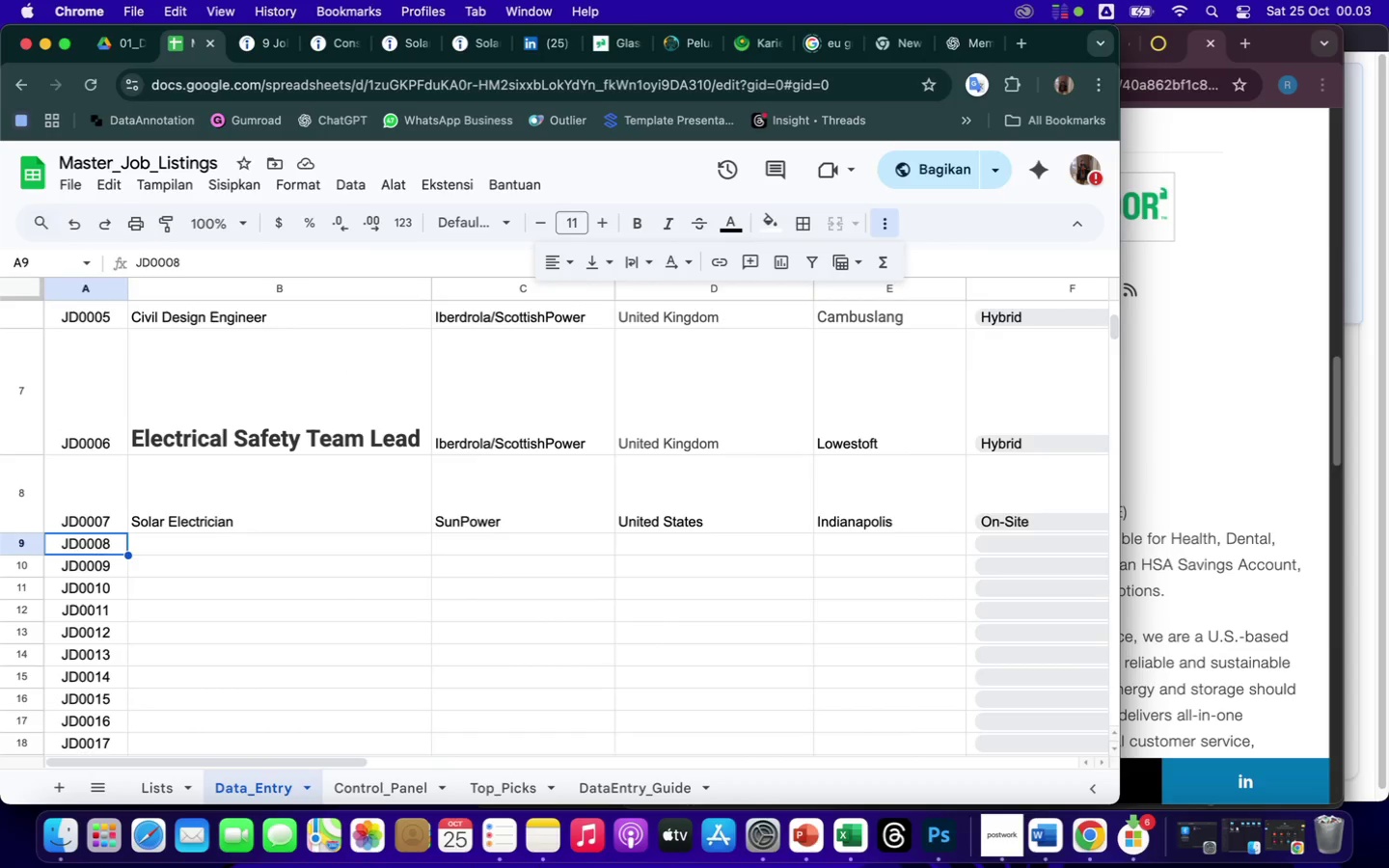 
key(ArrowLeft)
 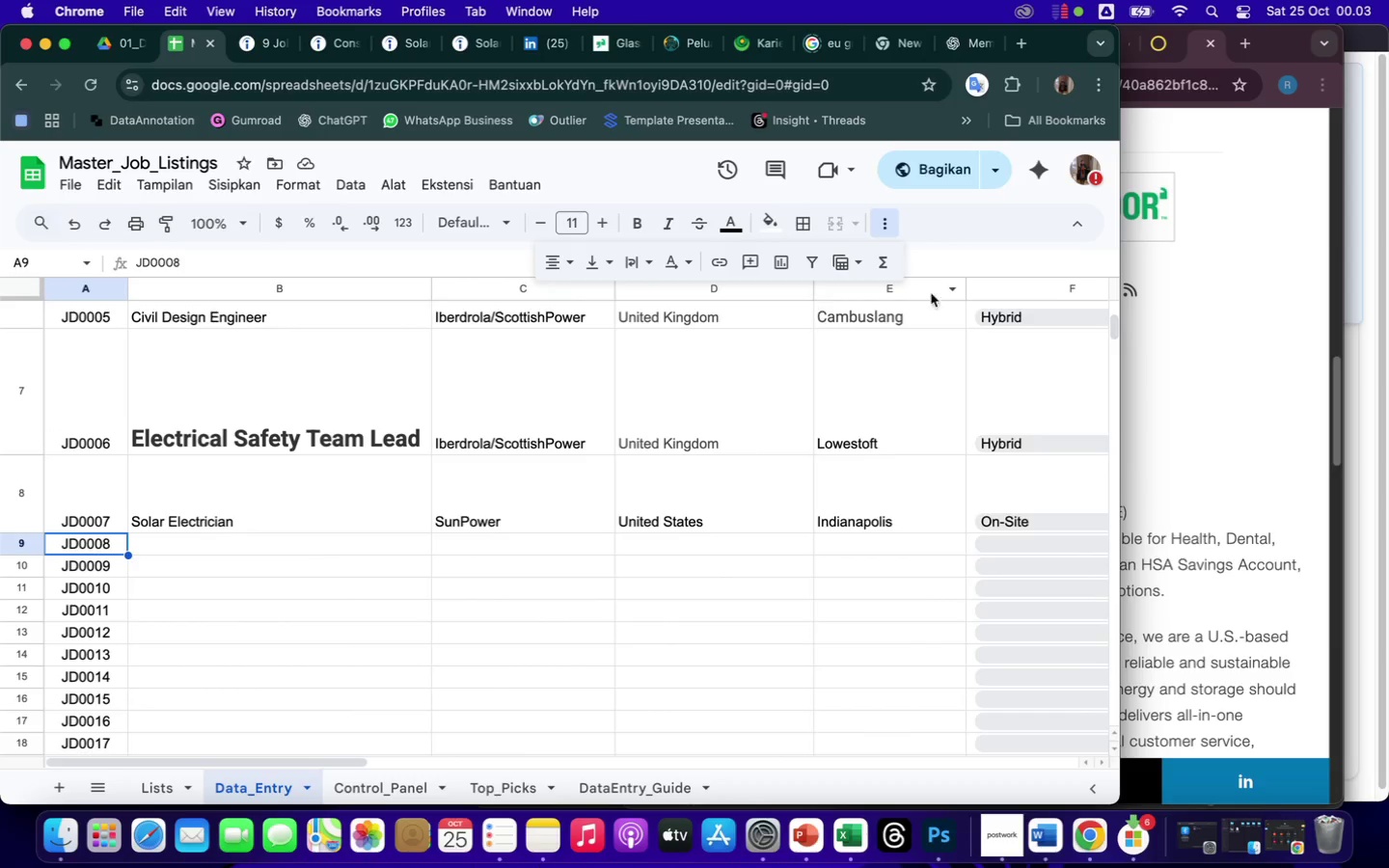 
left_click([1238, 365])
 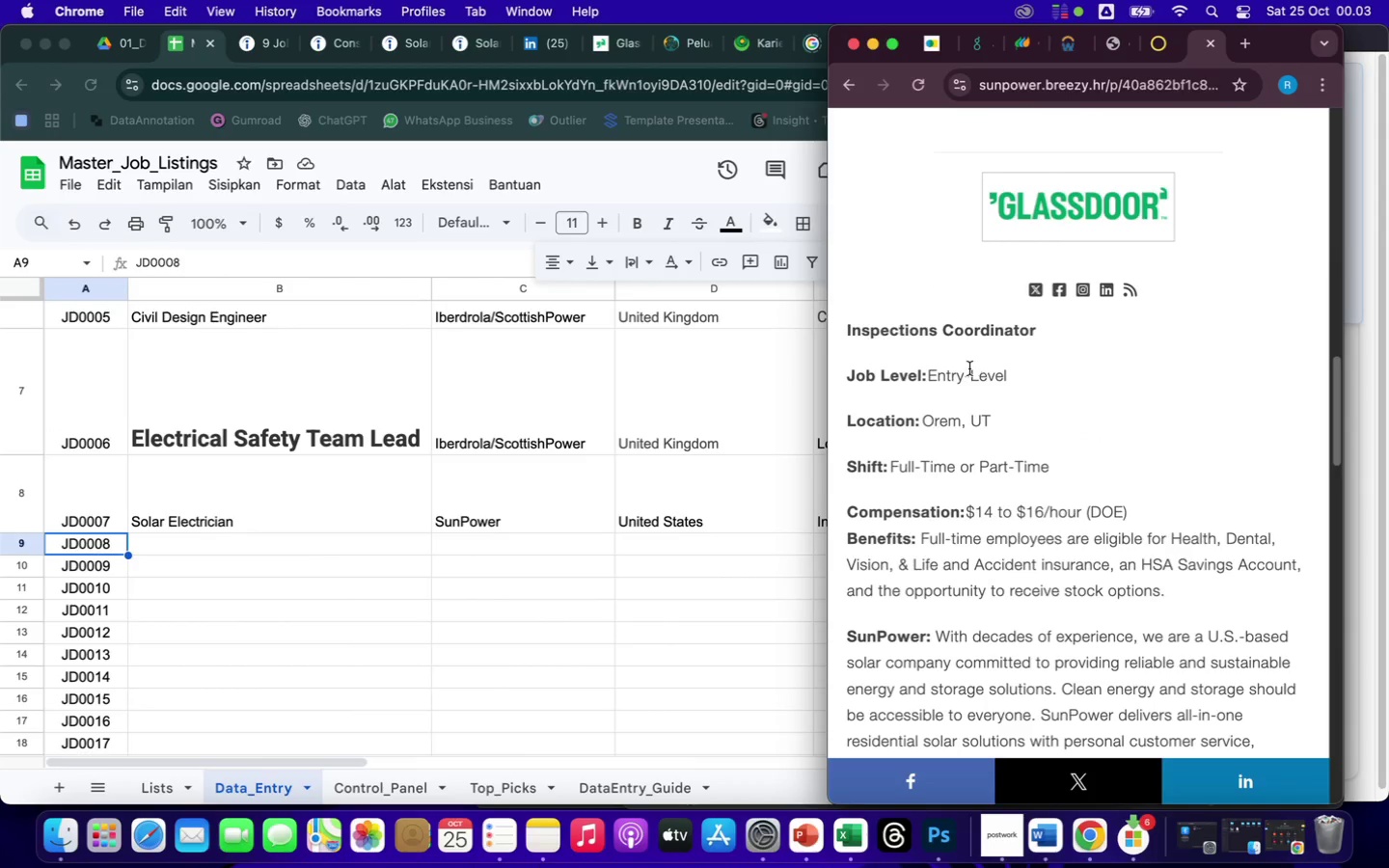 
scroll: coordinate [969, 368], scroll_direction: up, amount: 6.0
 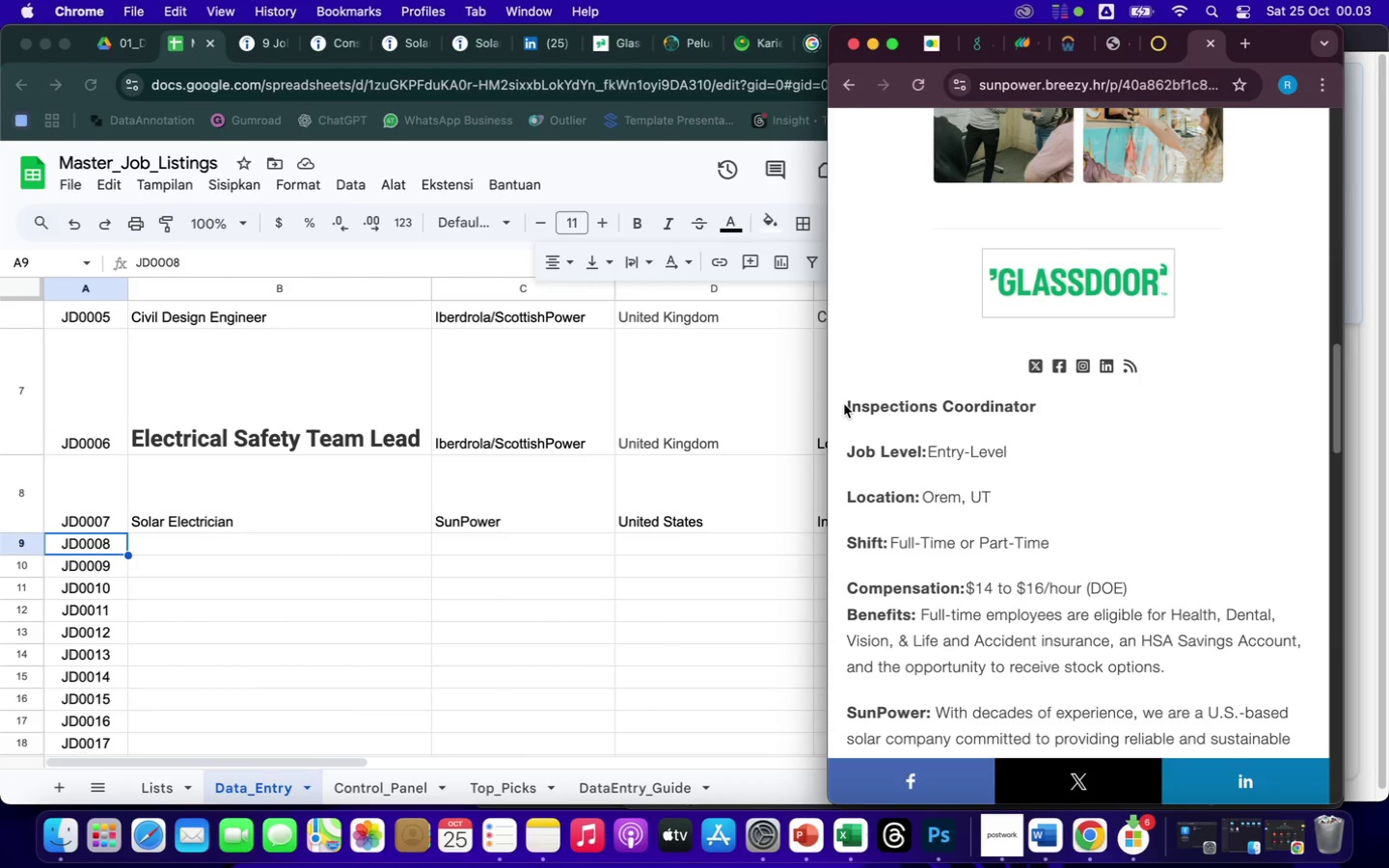 
left_click_drag(start_coordinate=[844, 404], to_coordinate=[1085, 419])
 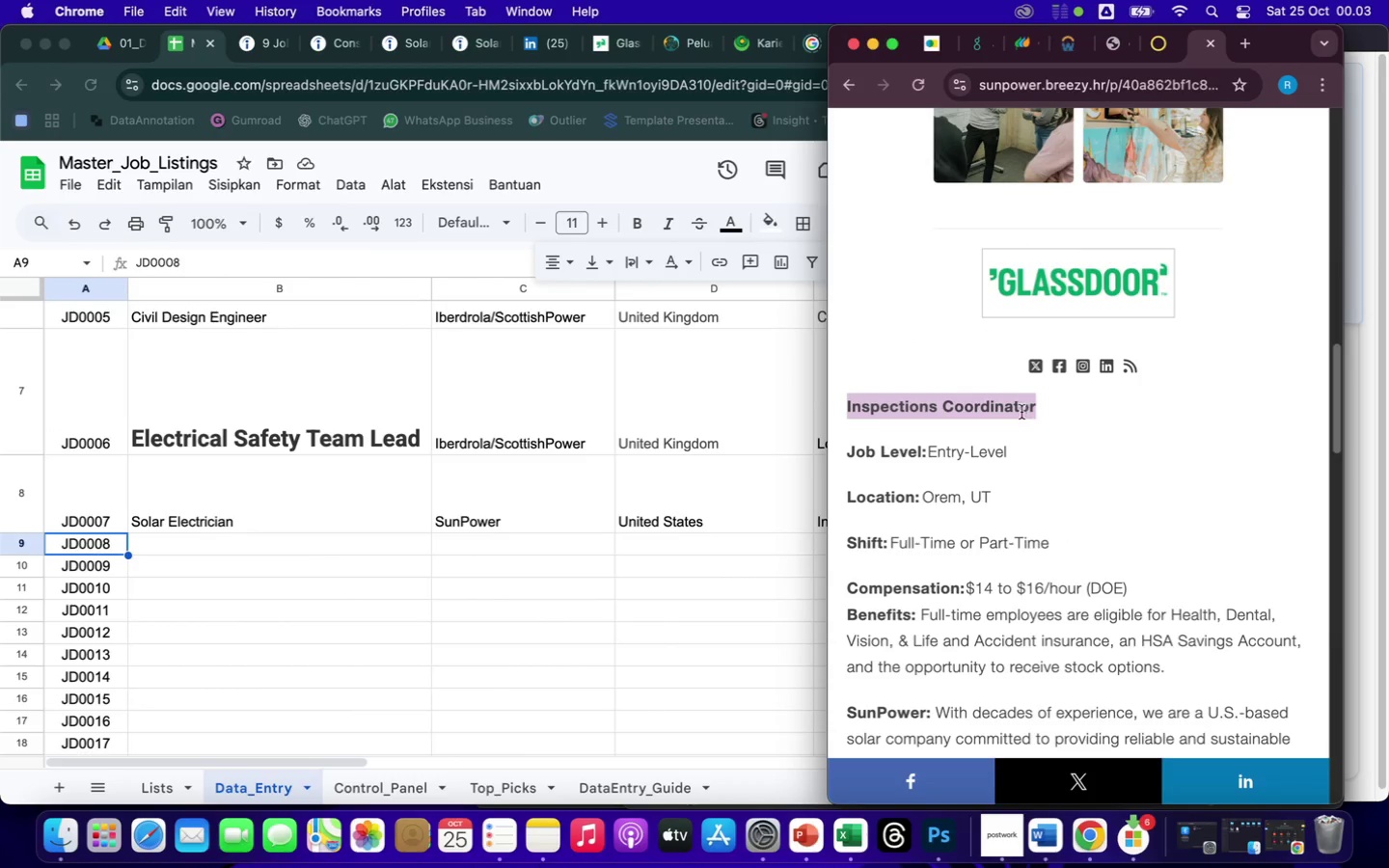 
right_click([1018, 409])
 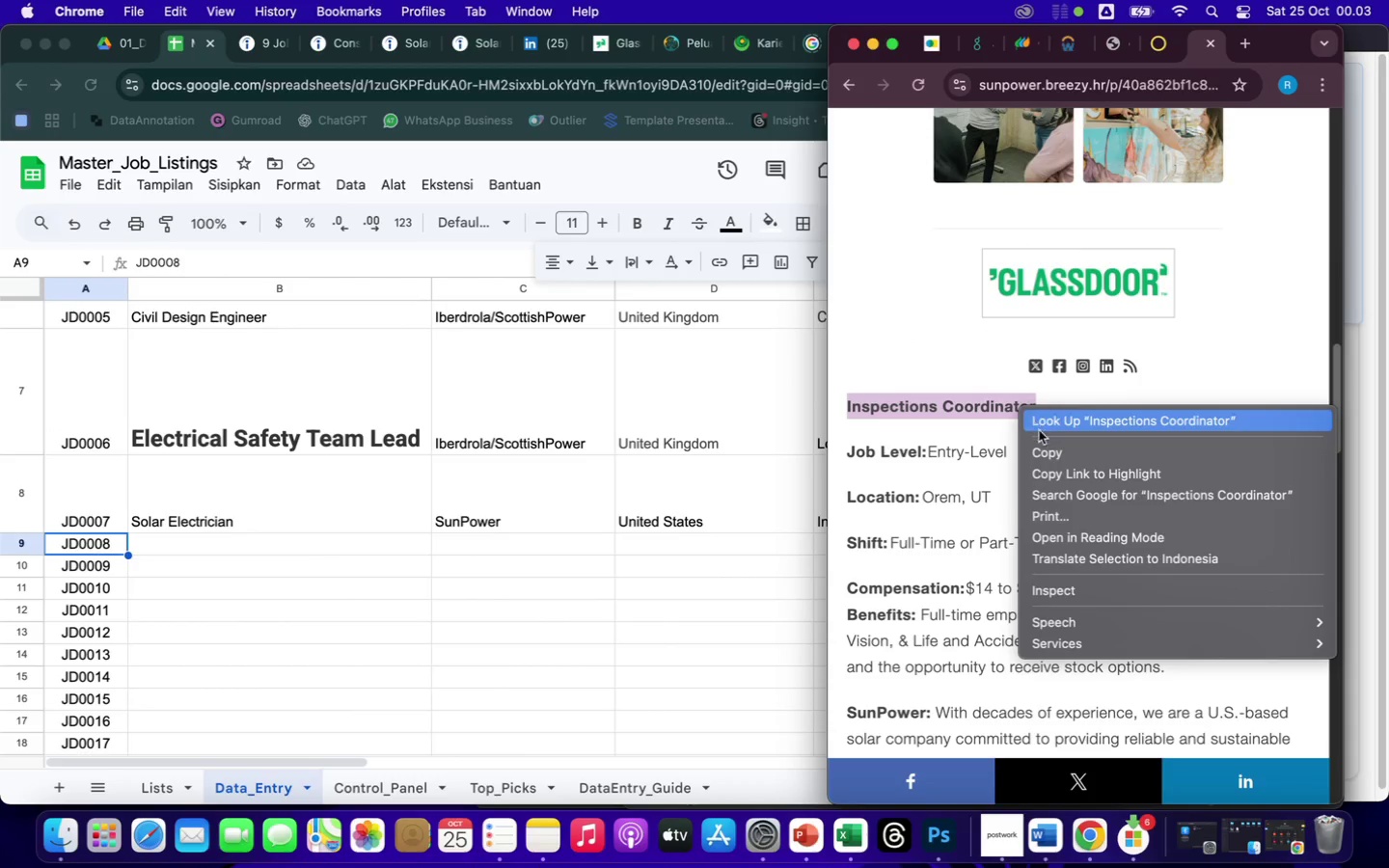 
left_click([1049, 453])
 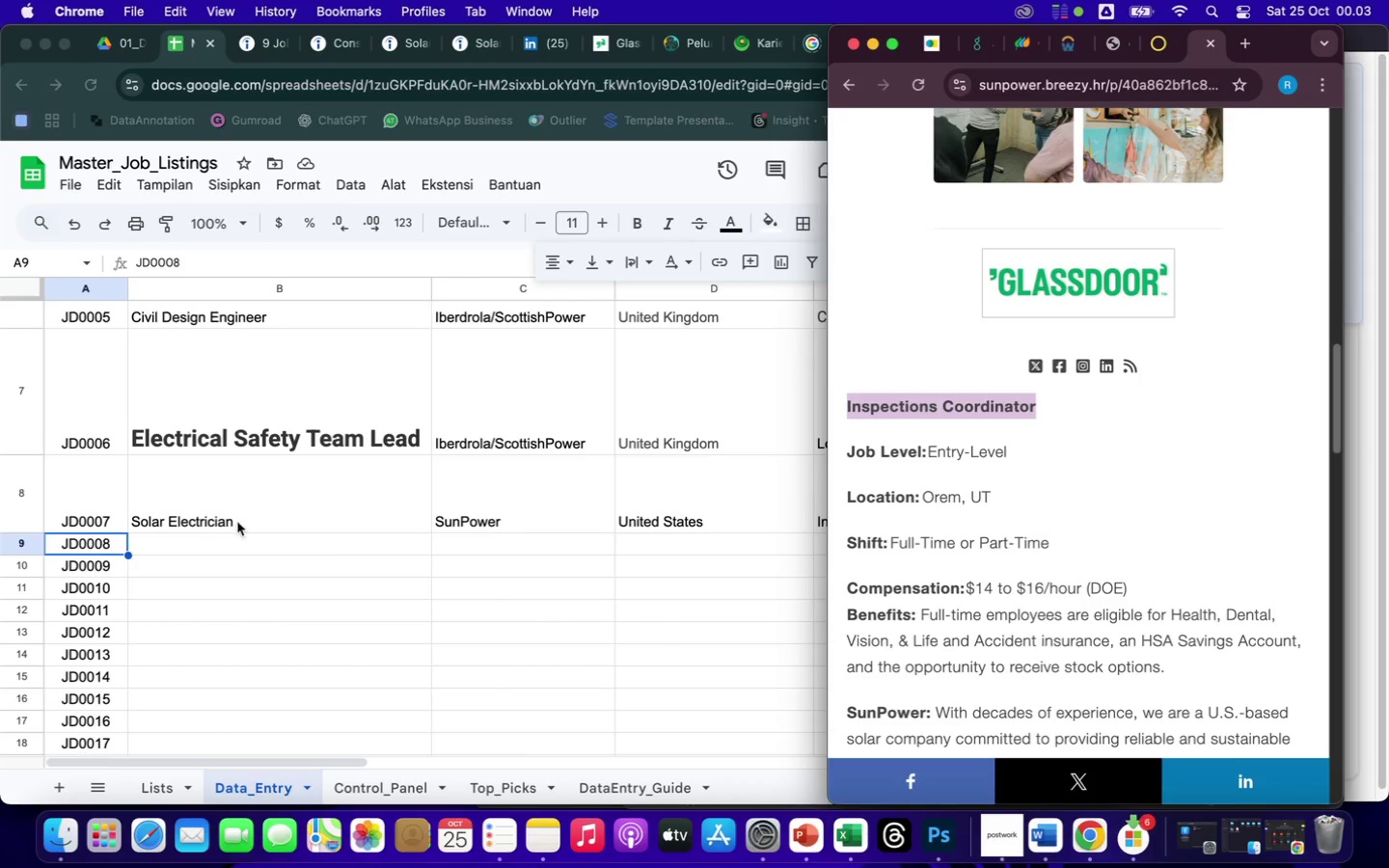 
double_click([230, 541])
 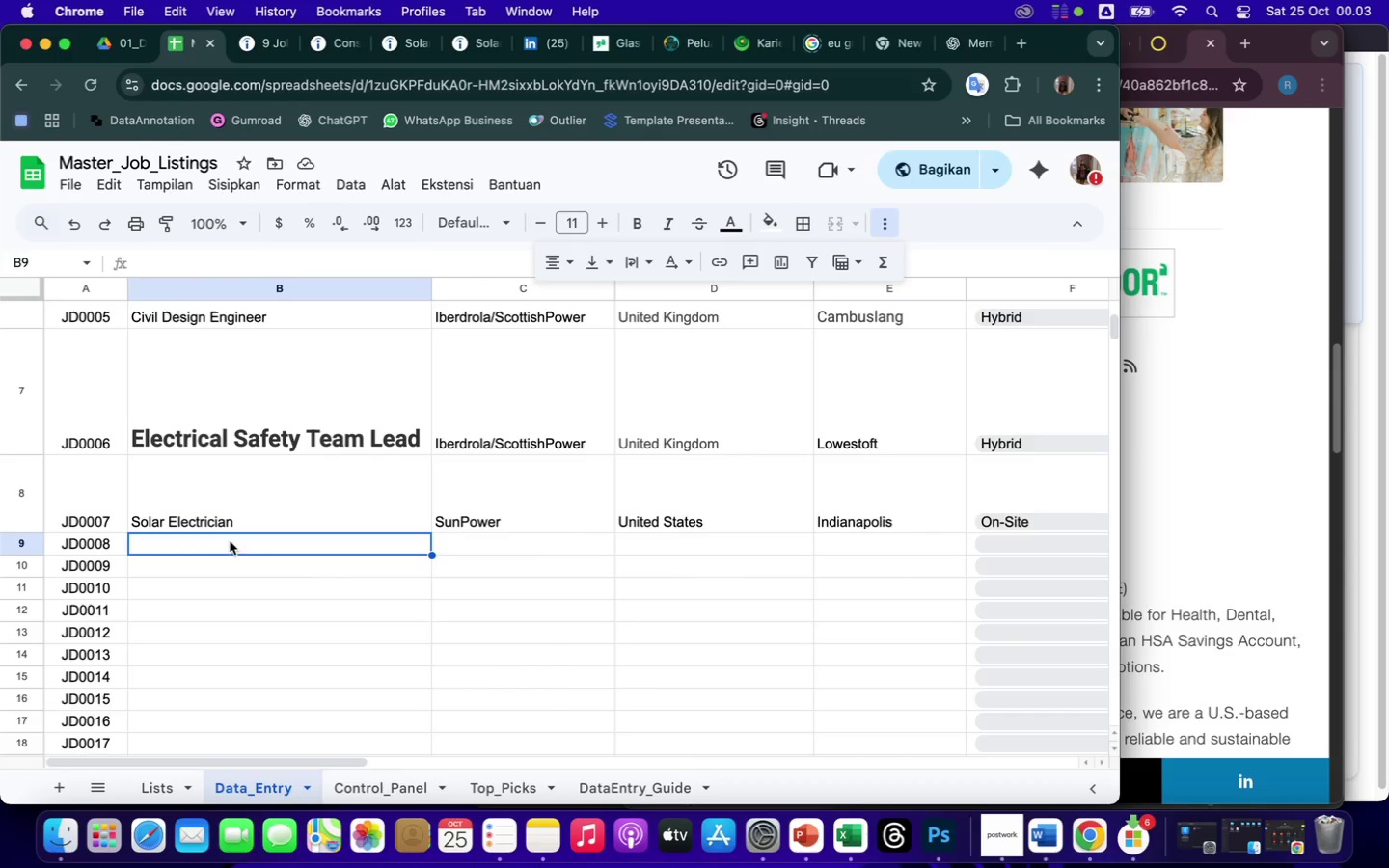 
right_click([230, 541])
 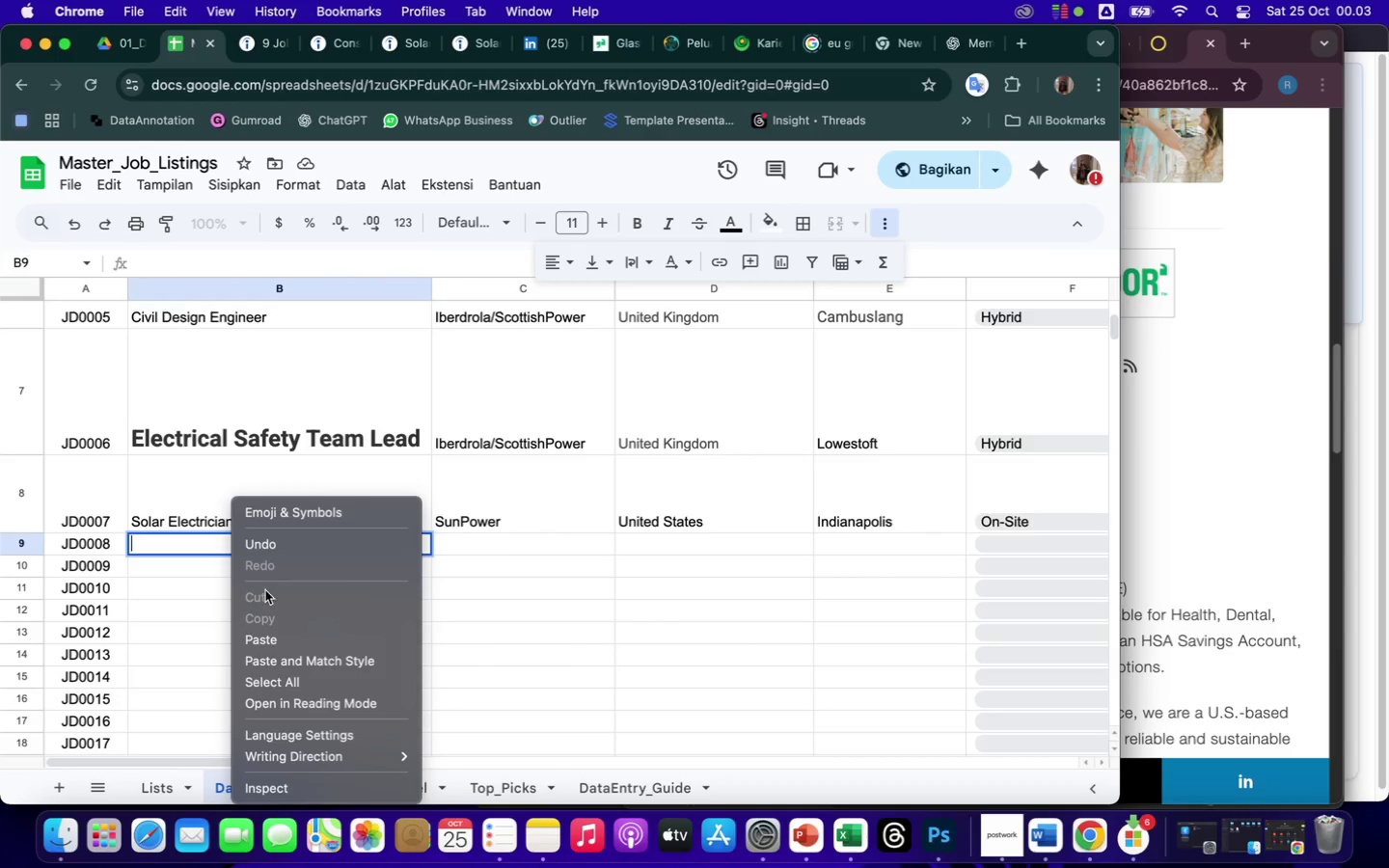 
left_click([269, 643])
 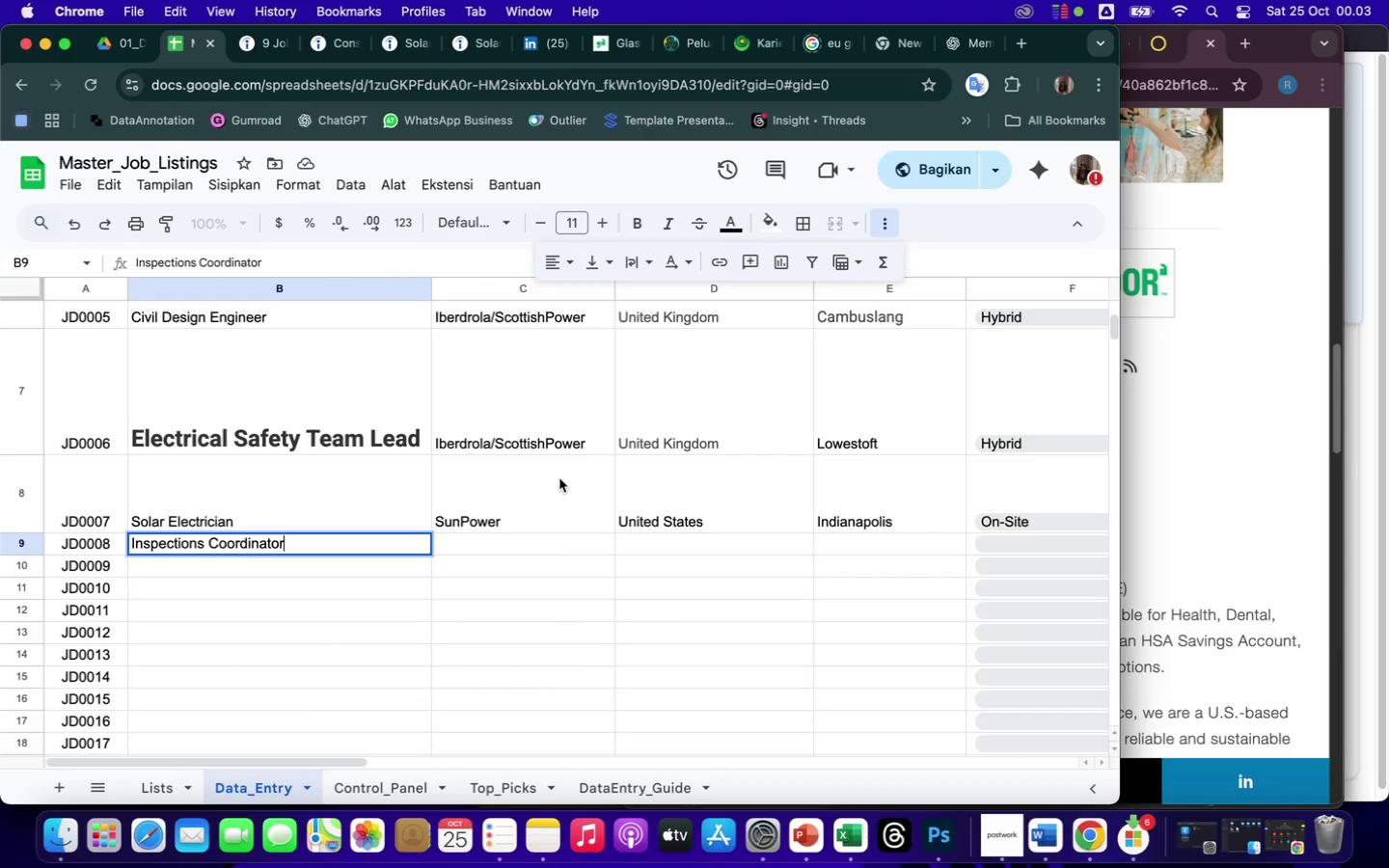 
left_click([487, 542])
 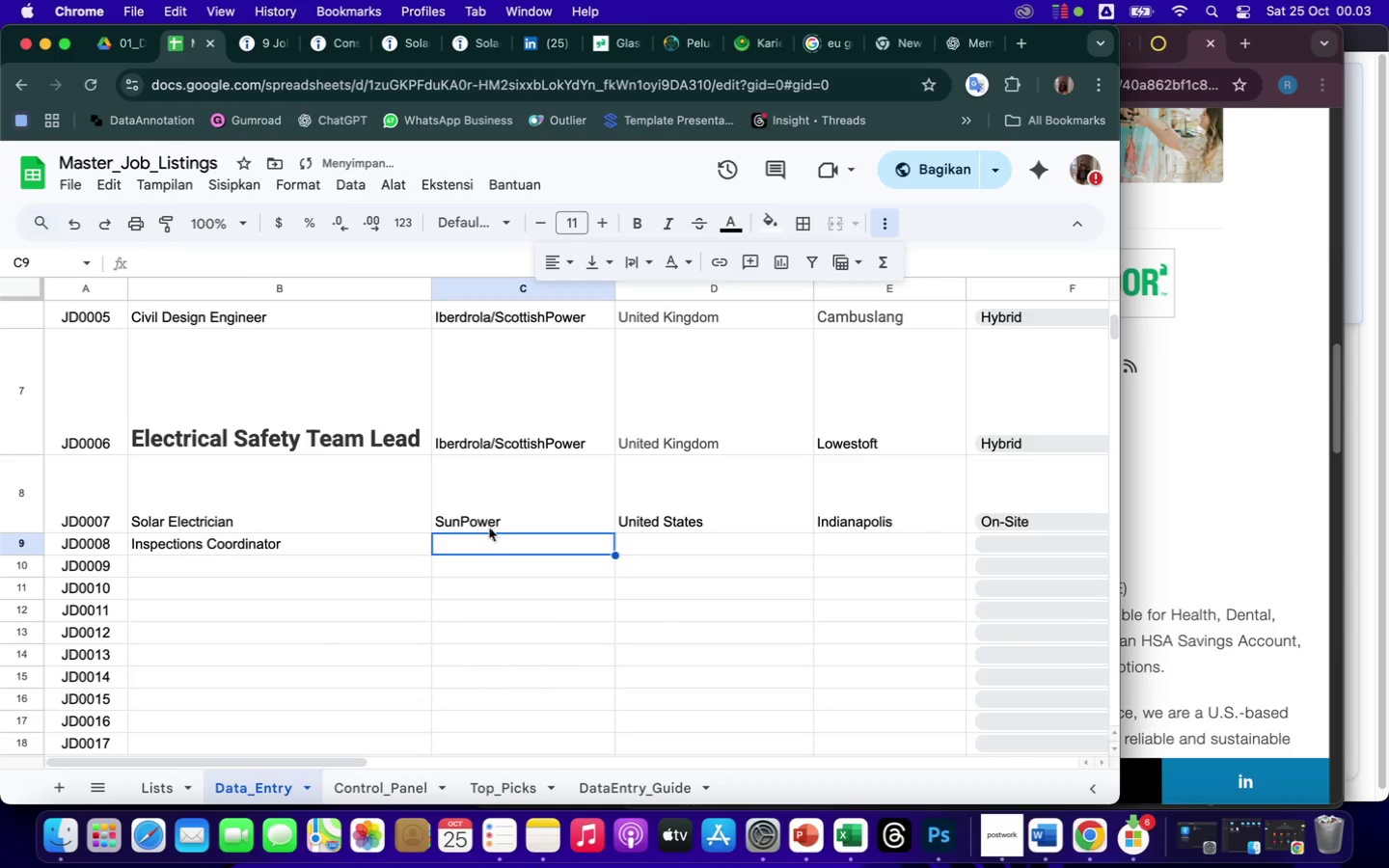 
left_click([487, 524])
 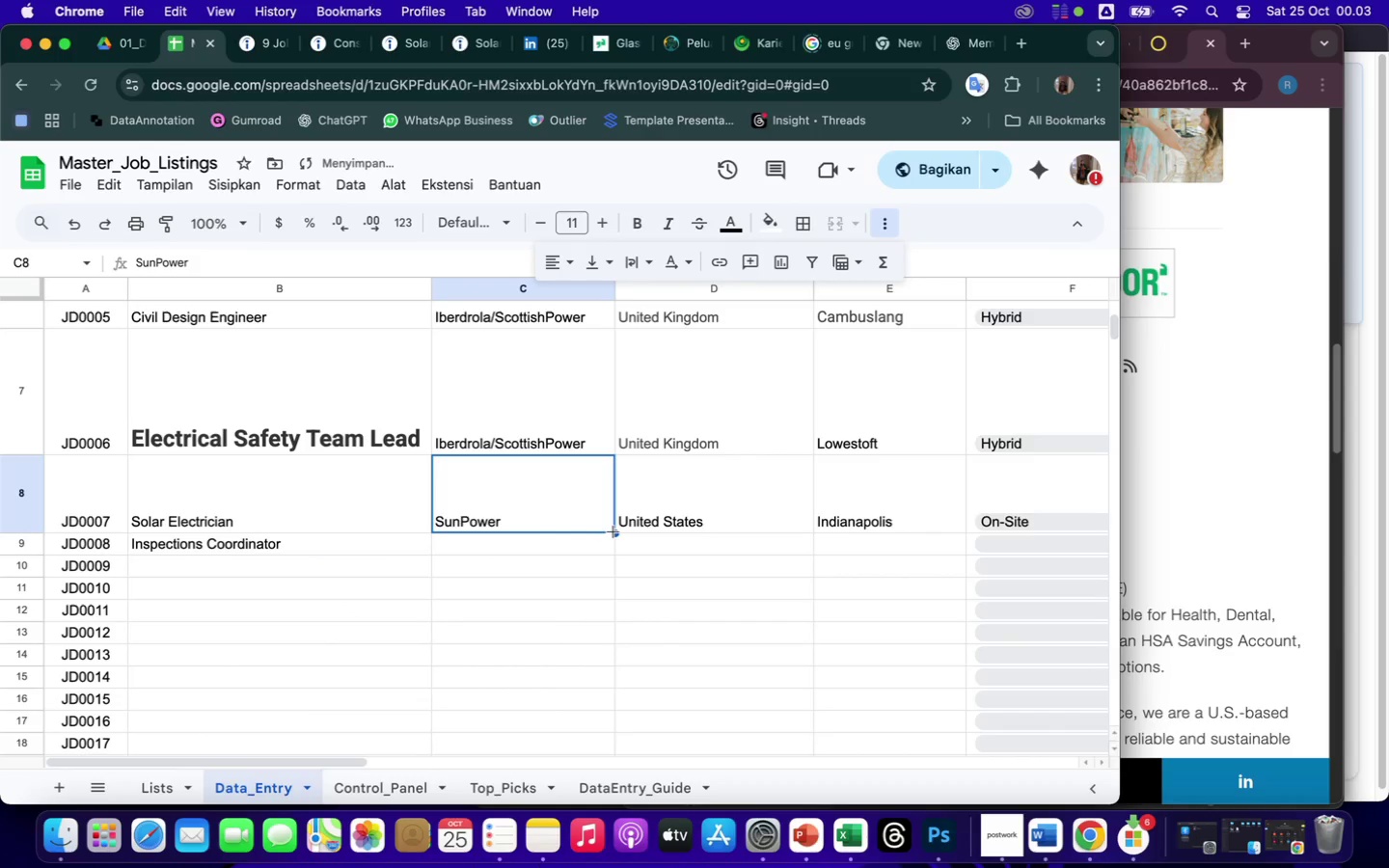 
left_click_drag(start_coordinate=[613, 531], to_coordinate=[613, 548])
 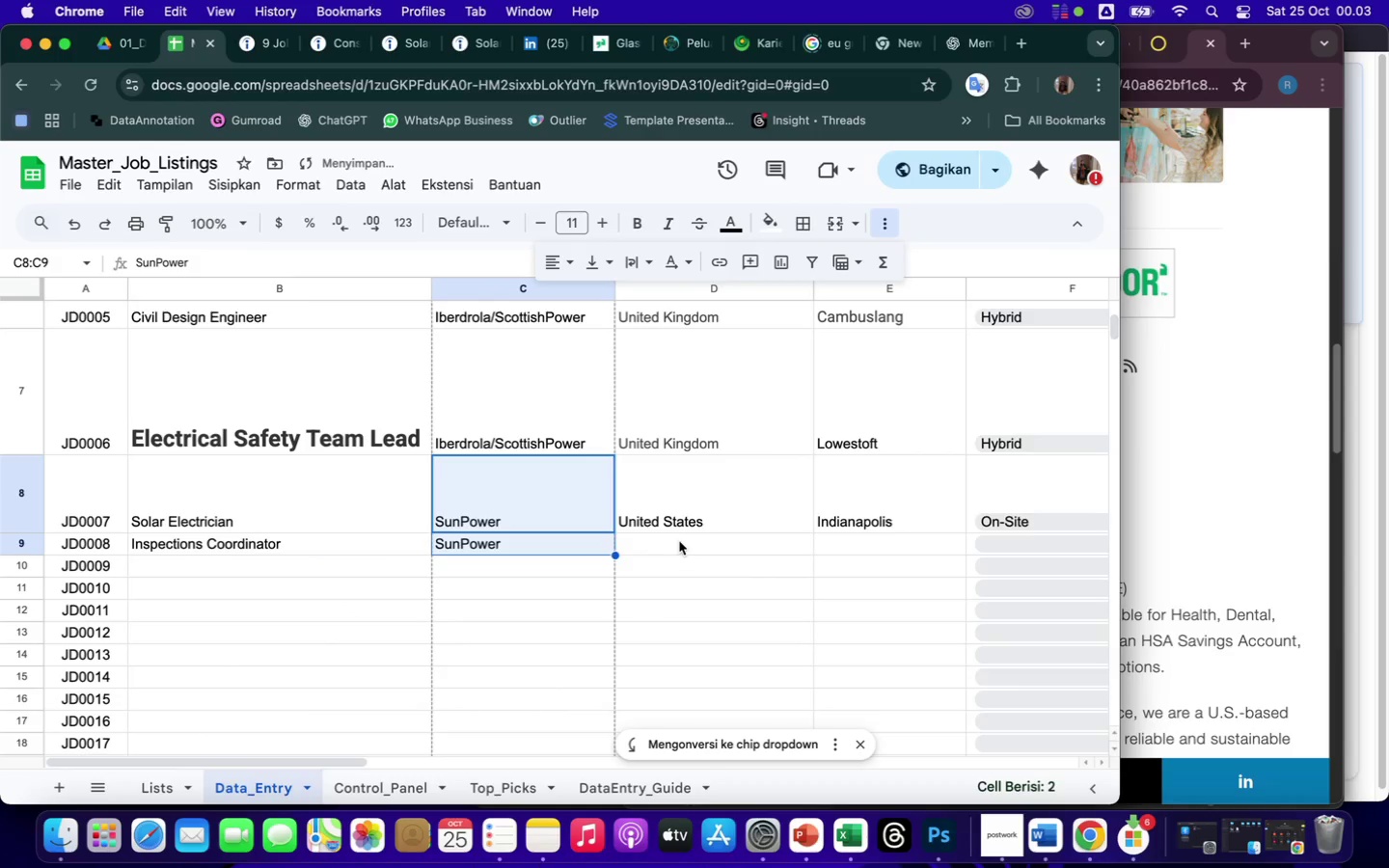 
left_click([681, 521])
 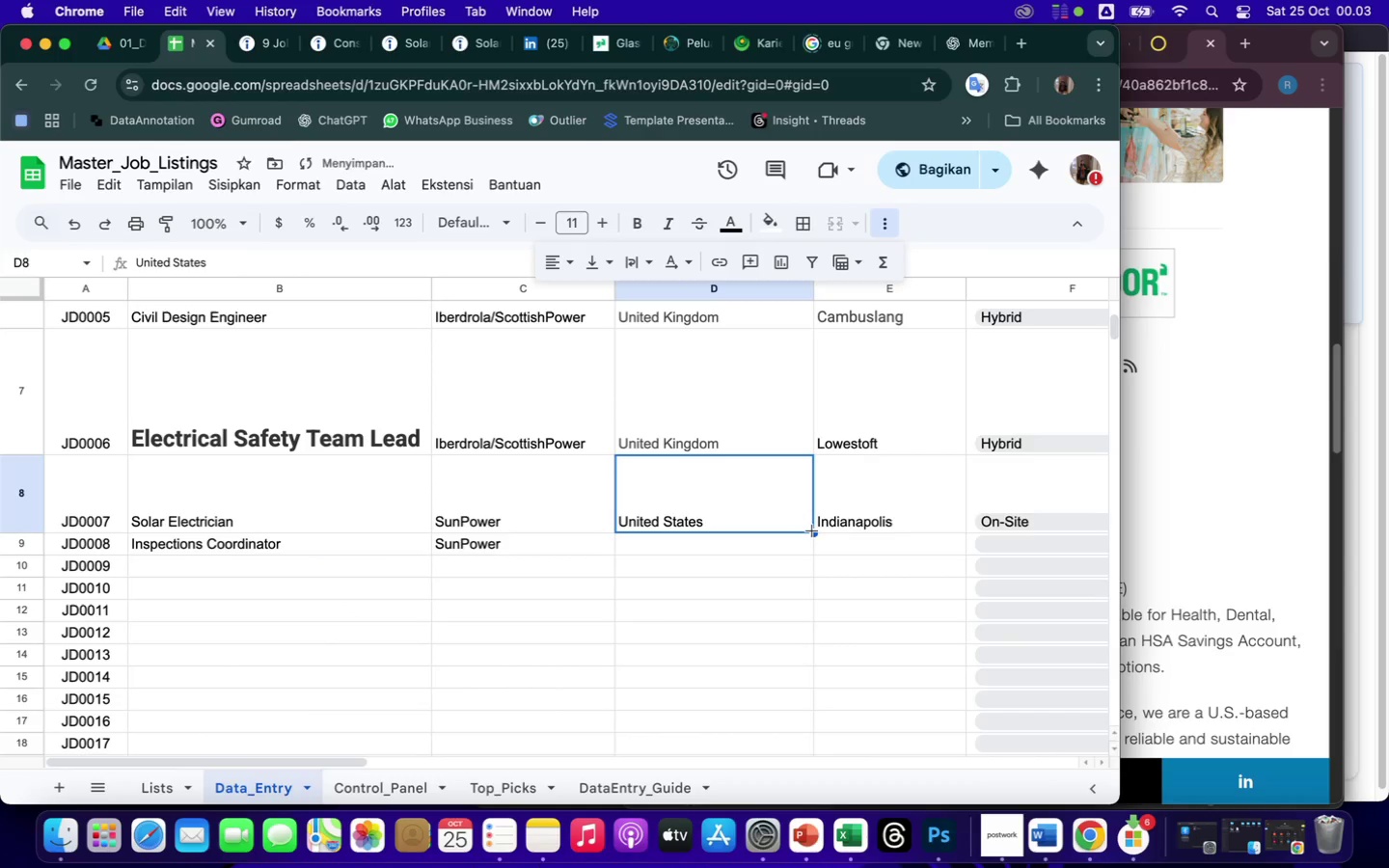 
left_click_drag(start_coordinate=[812, 530], to_coordinate=[812, 547])
 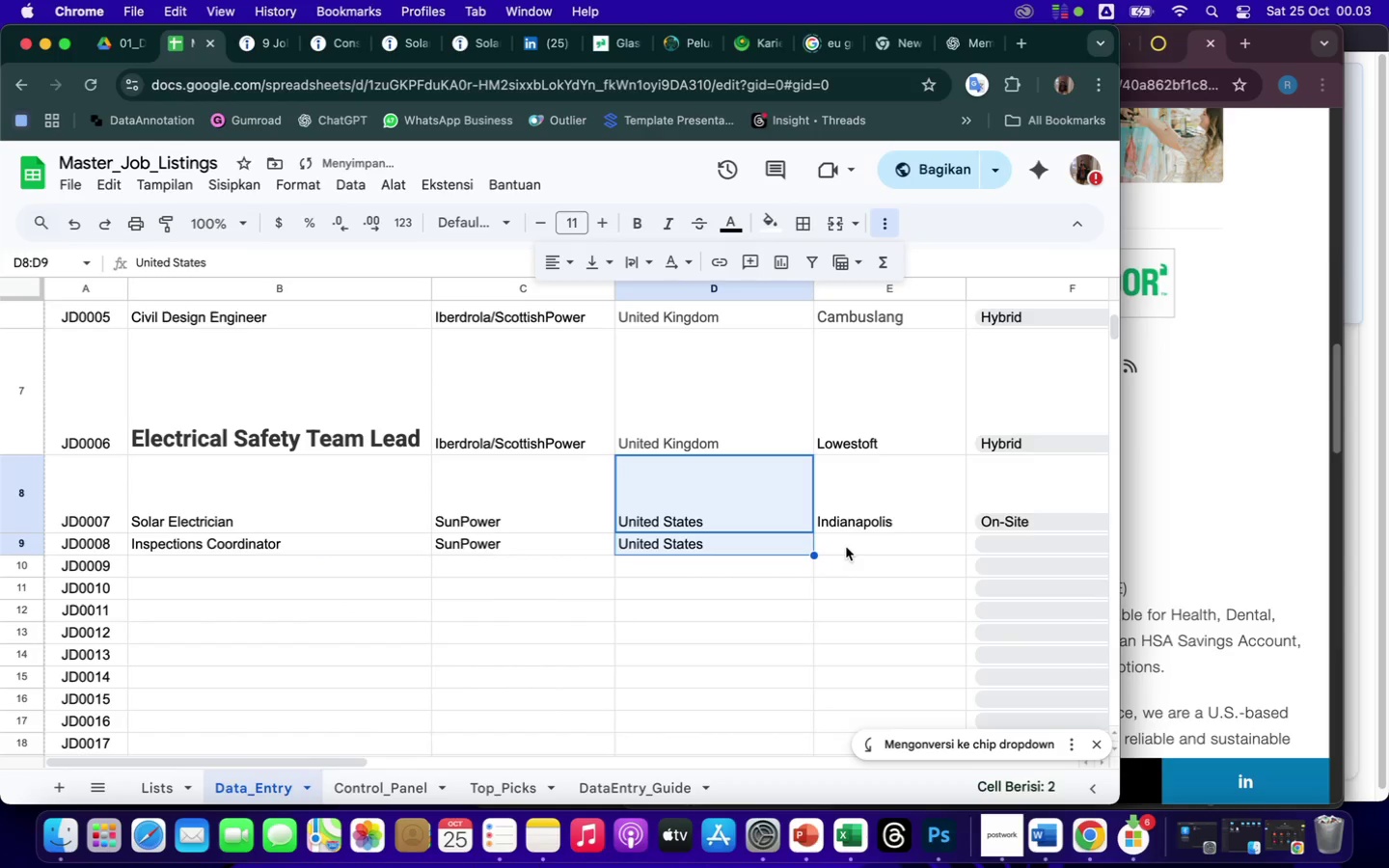 
left_click([853, 549])
 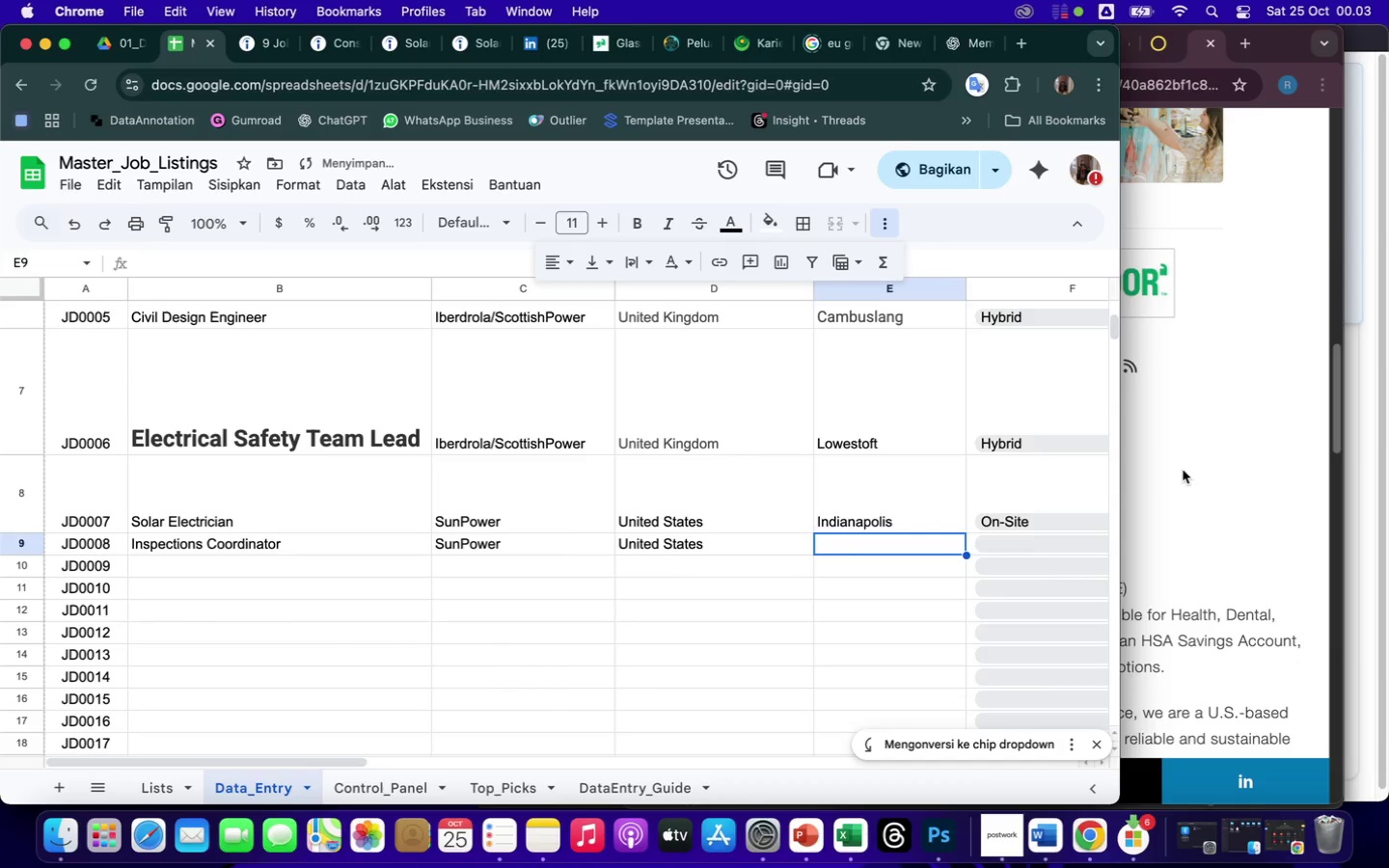 
scroll: coordinate [1183, 470], scroll_direction: up, amount: 2.0
 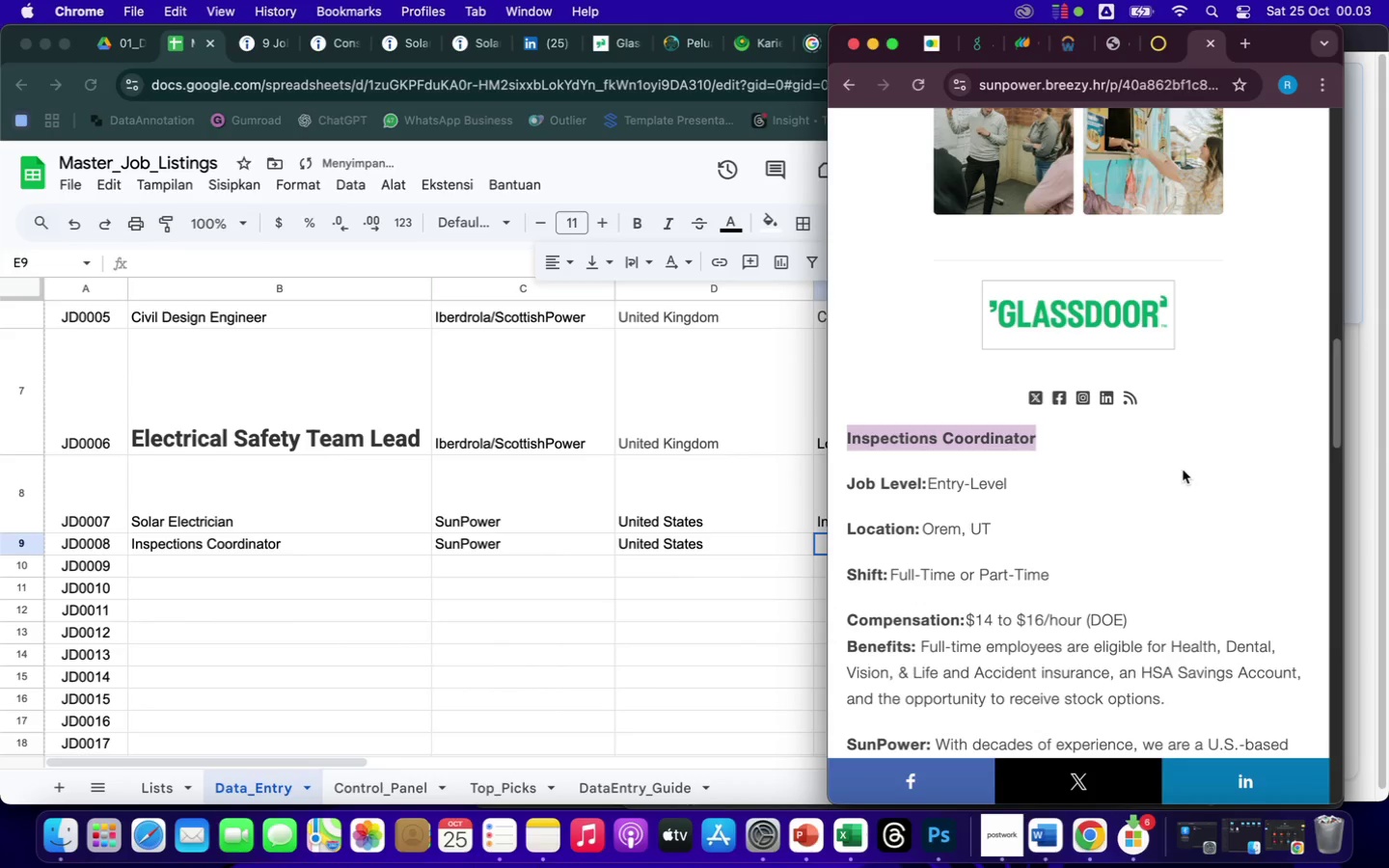 
left_click([1183, 470])
 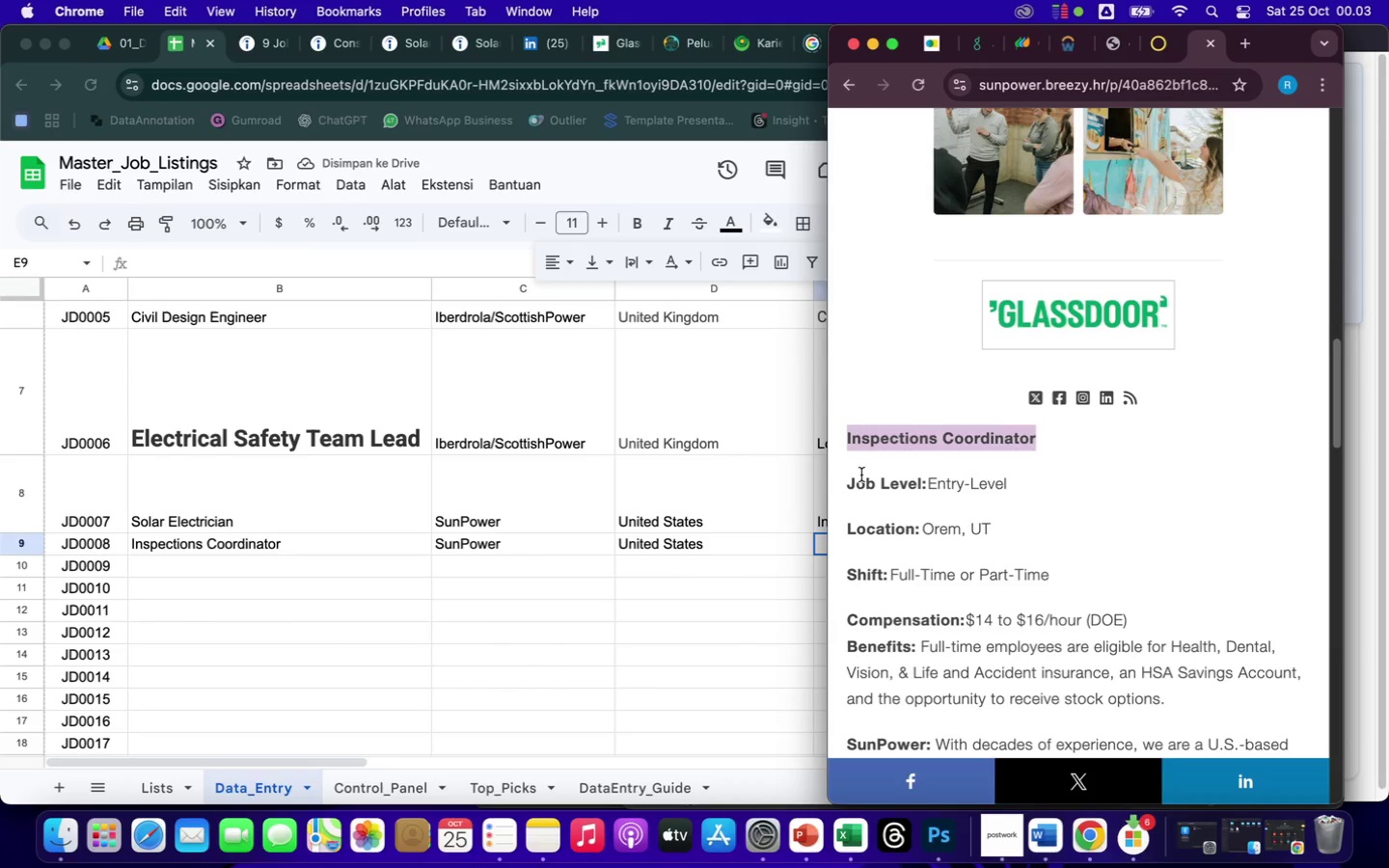 
left_click([726, 561])
 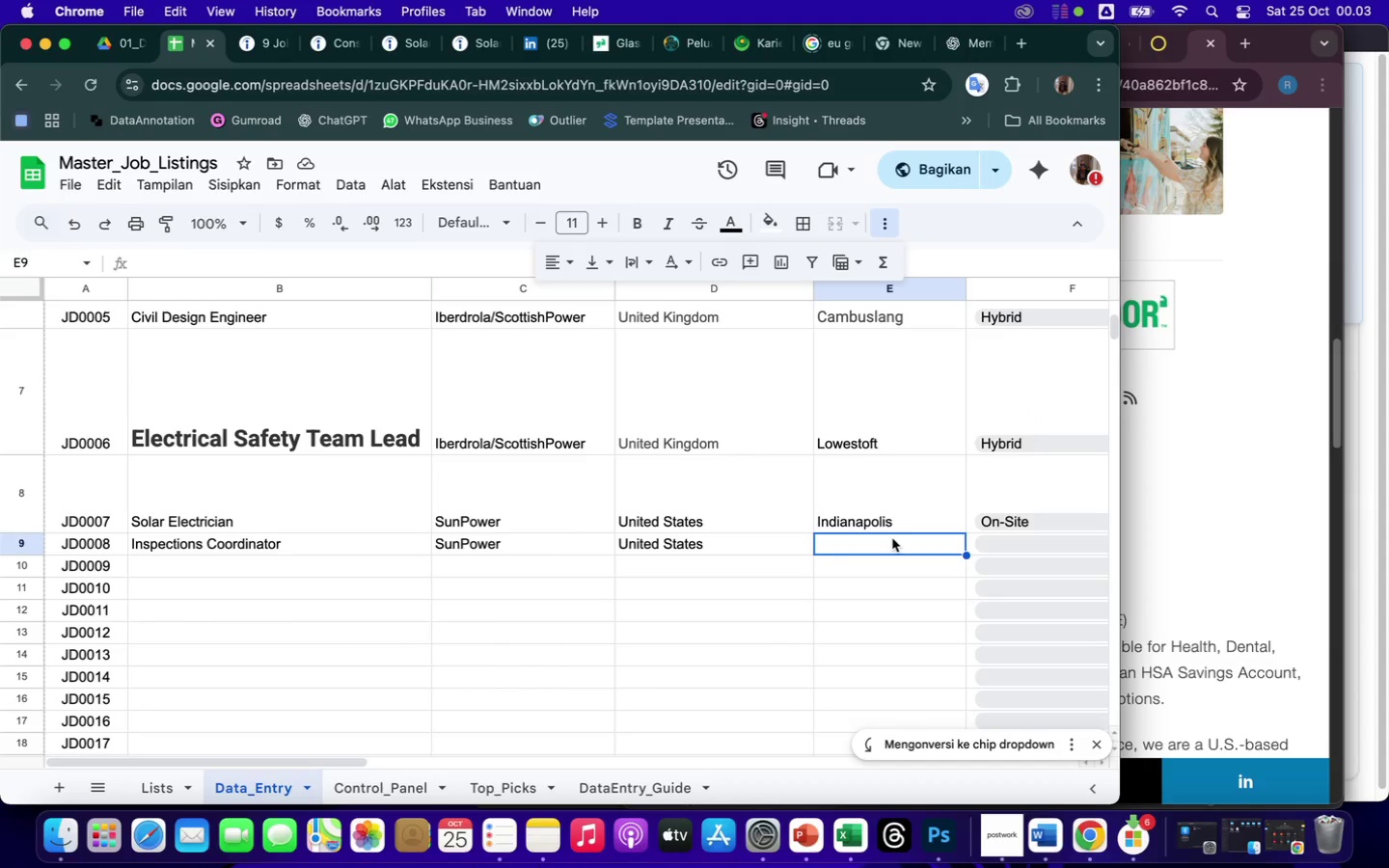 
type(Orem, UT)
 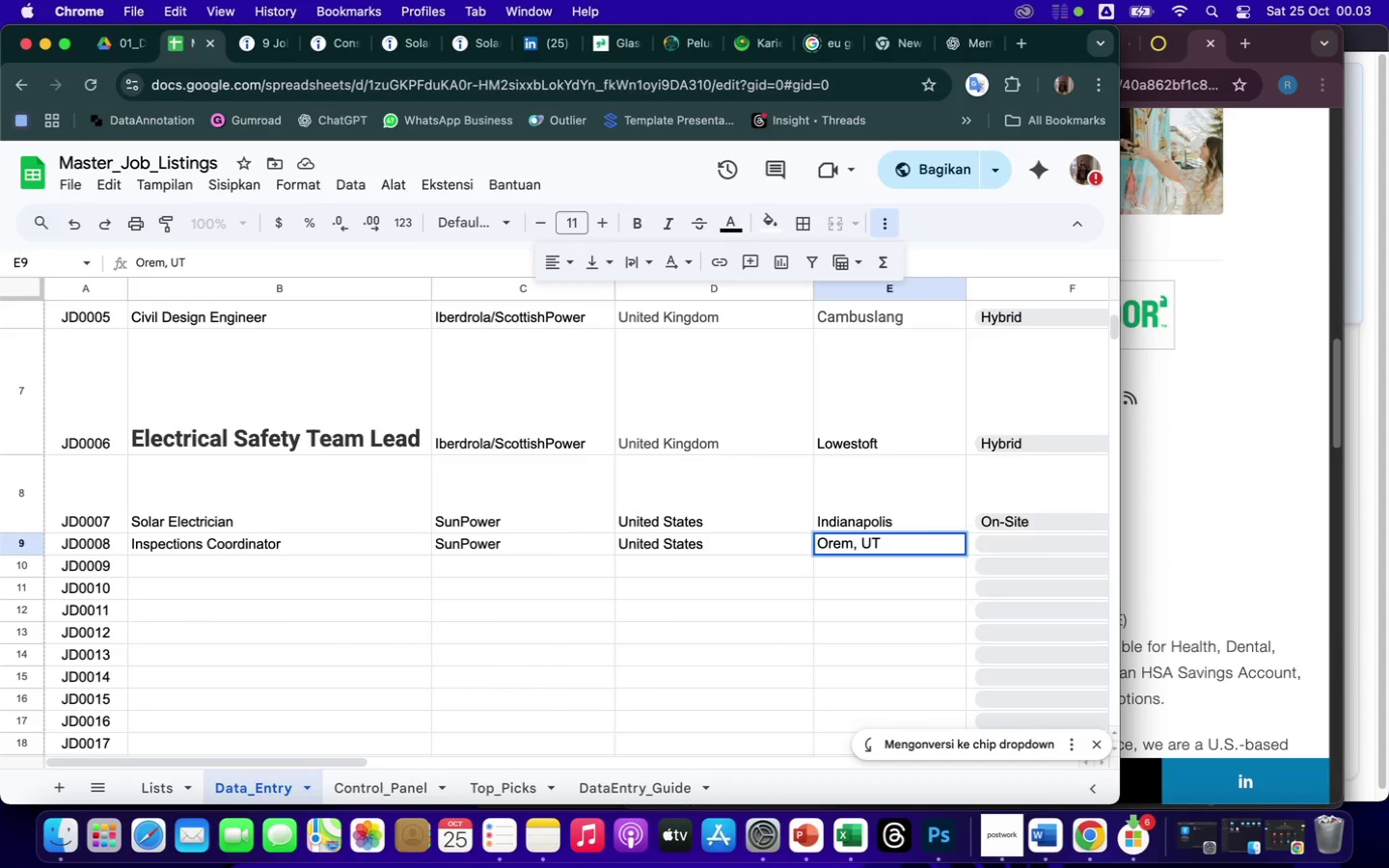 
key(ArrowRight)